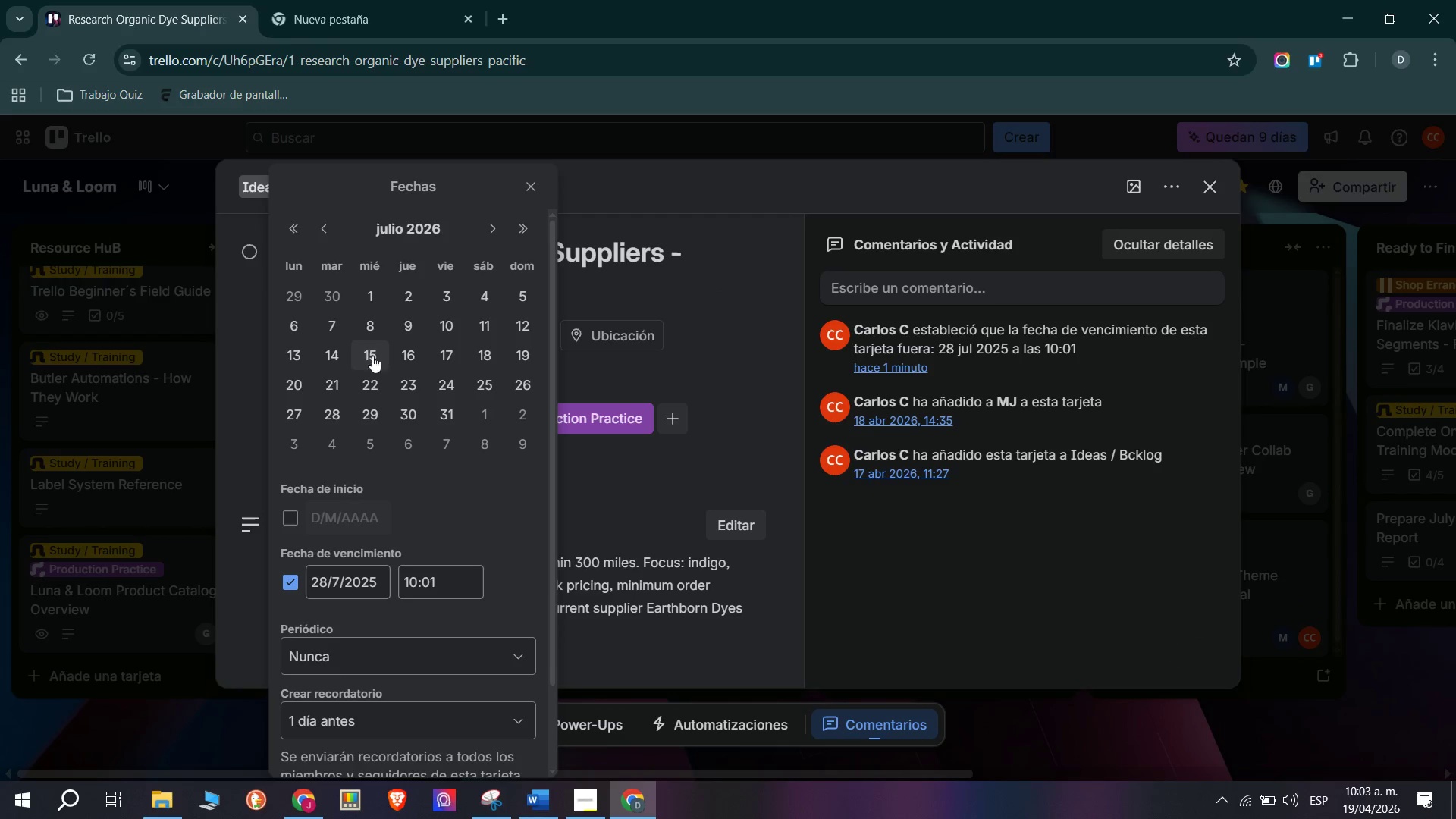 
wait(5.31)
 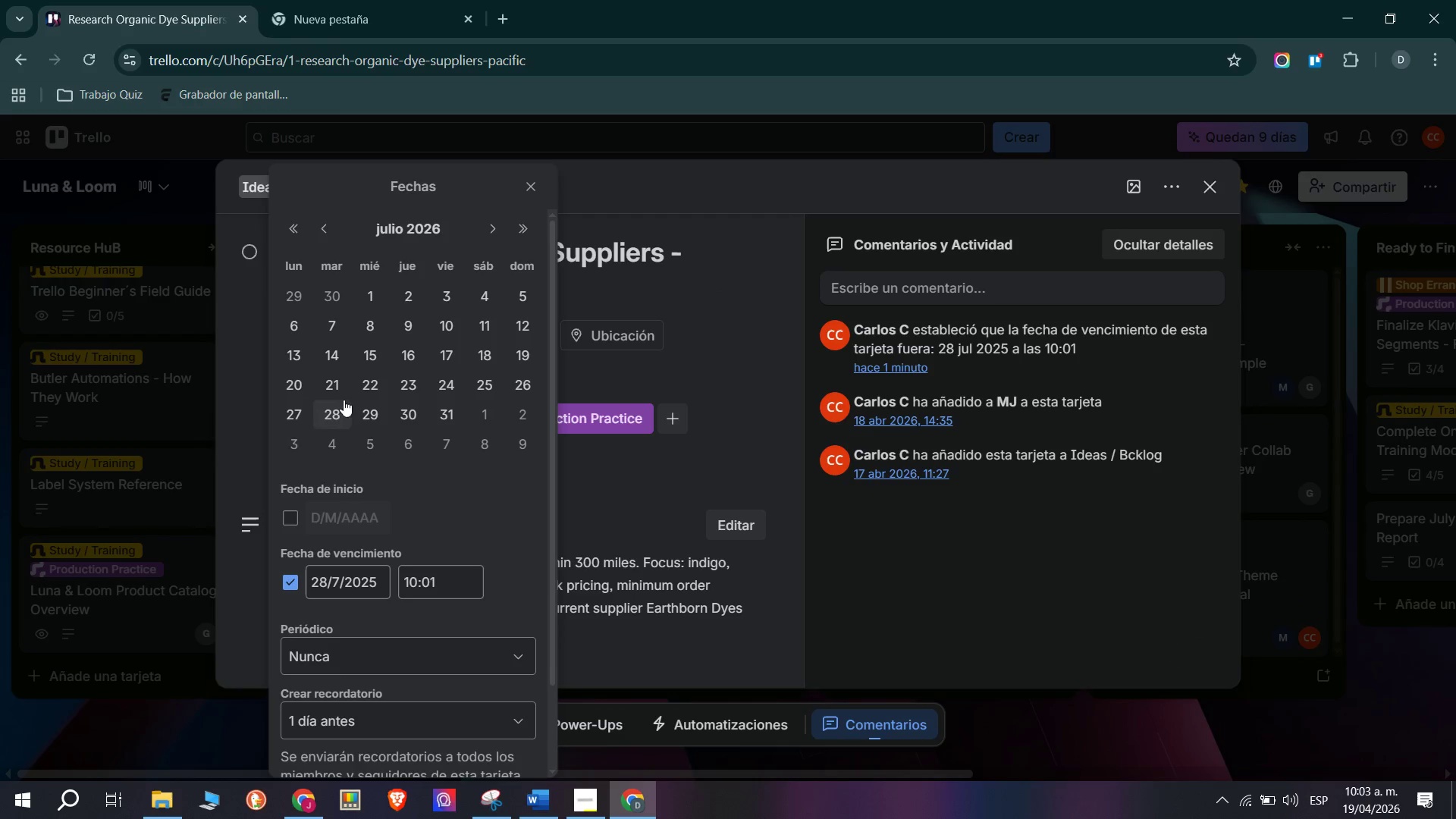 
left_click([374, 414])
 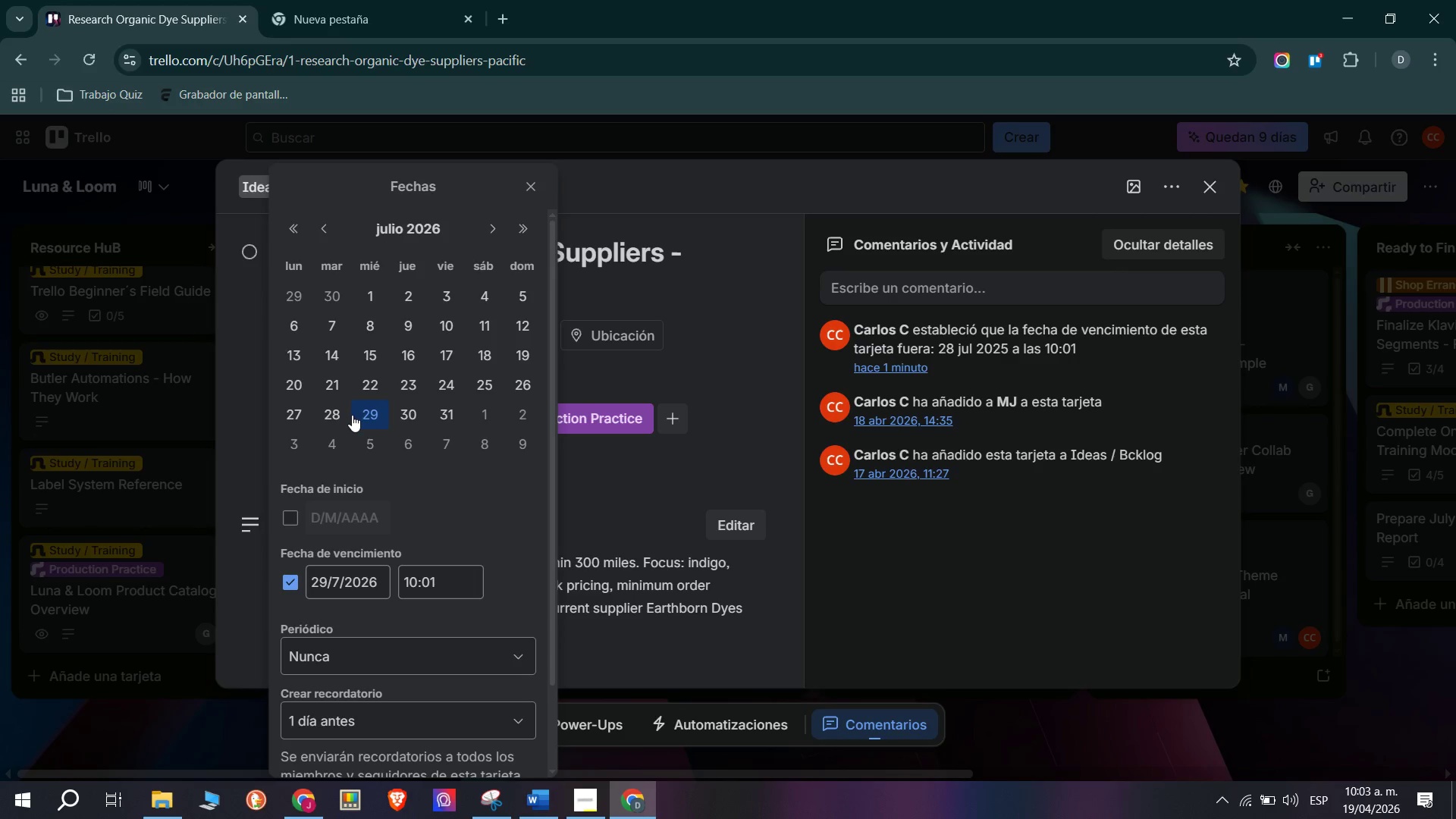 
left_click([344, 415])
 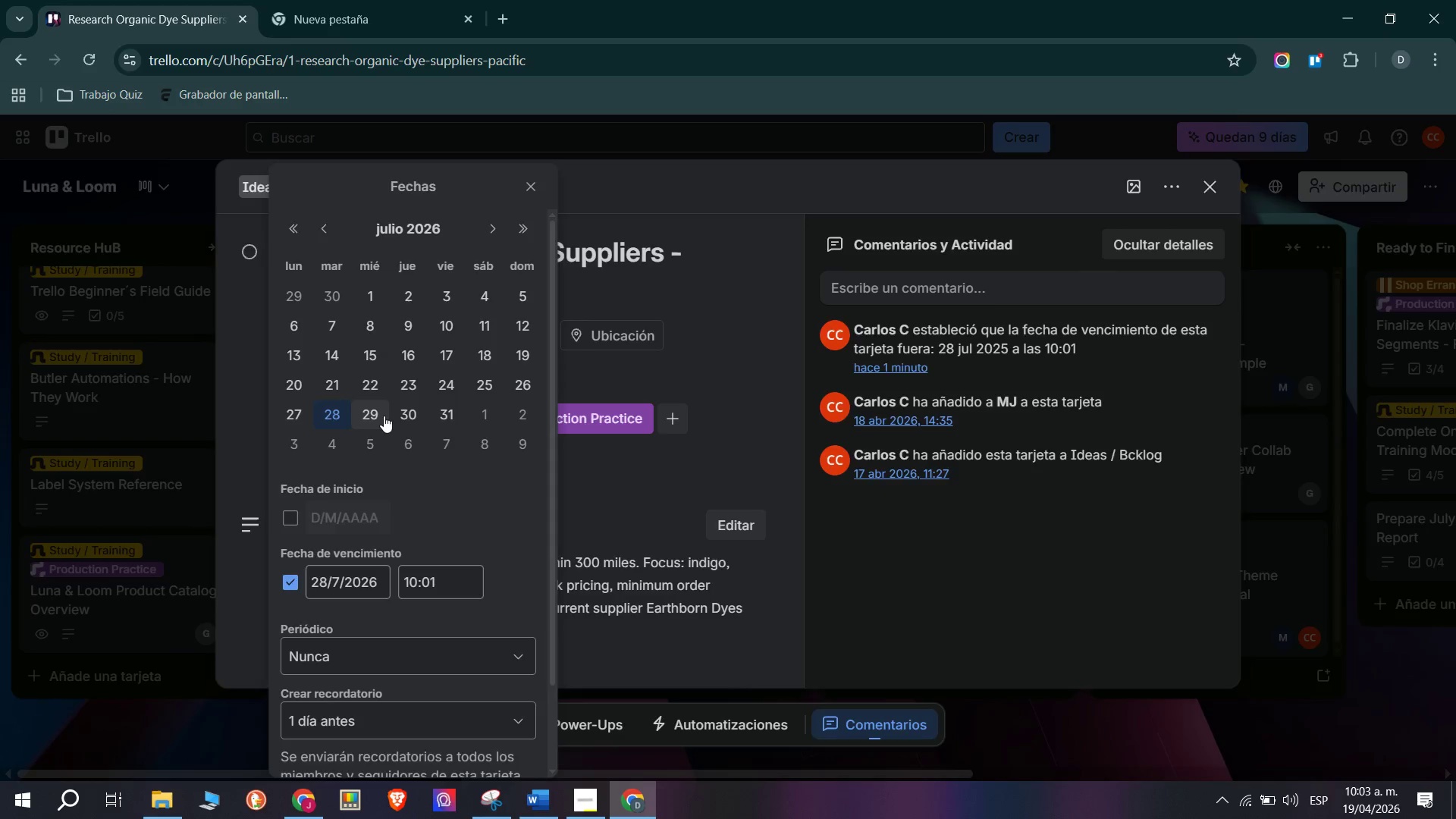 
scroll: coordinate [384, 418], scroll_direction: down, amount: 3.0
 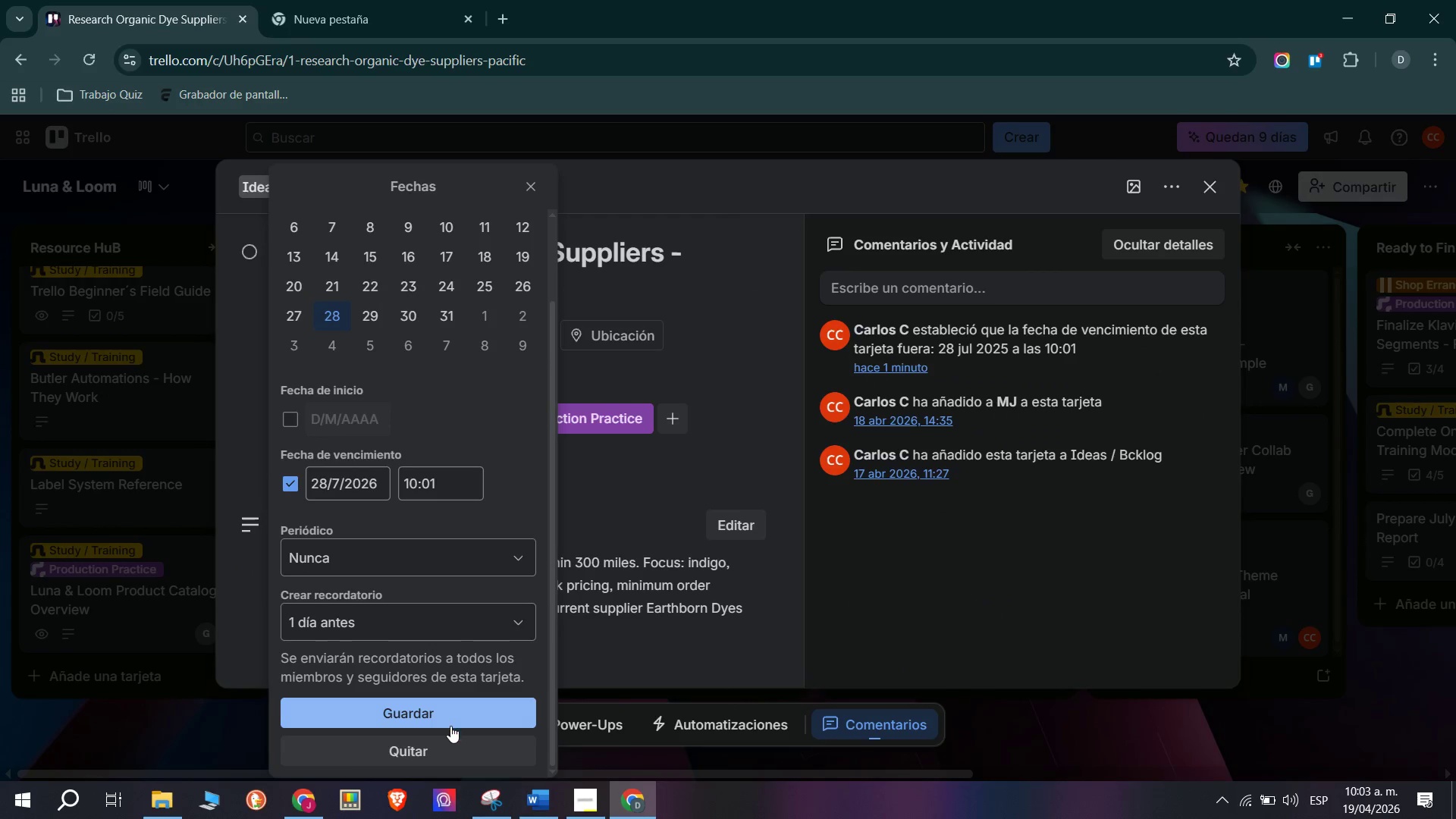 
left_click([455, 716])
 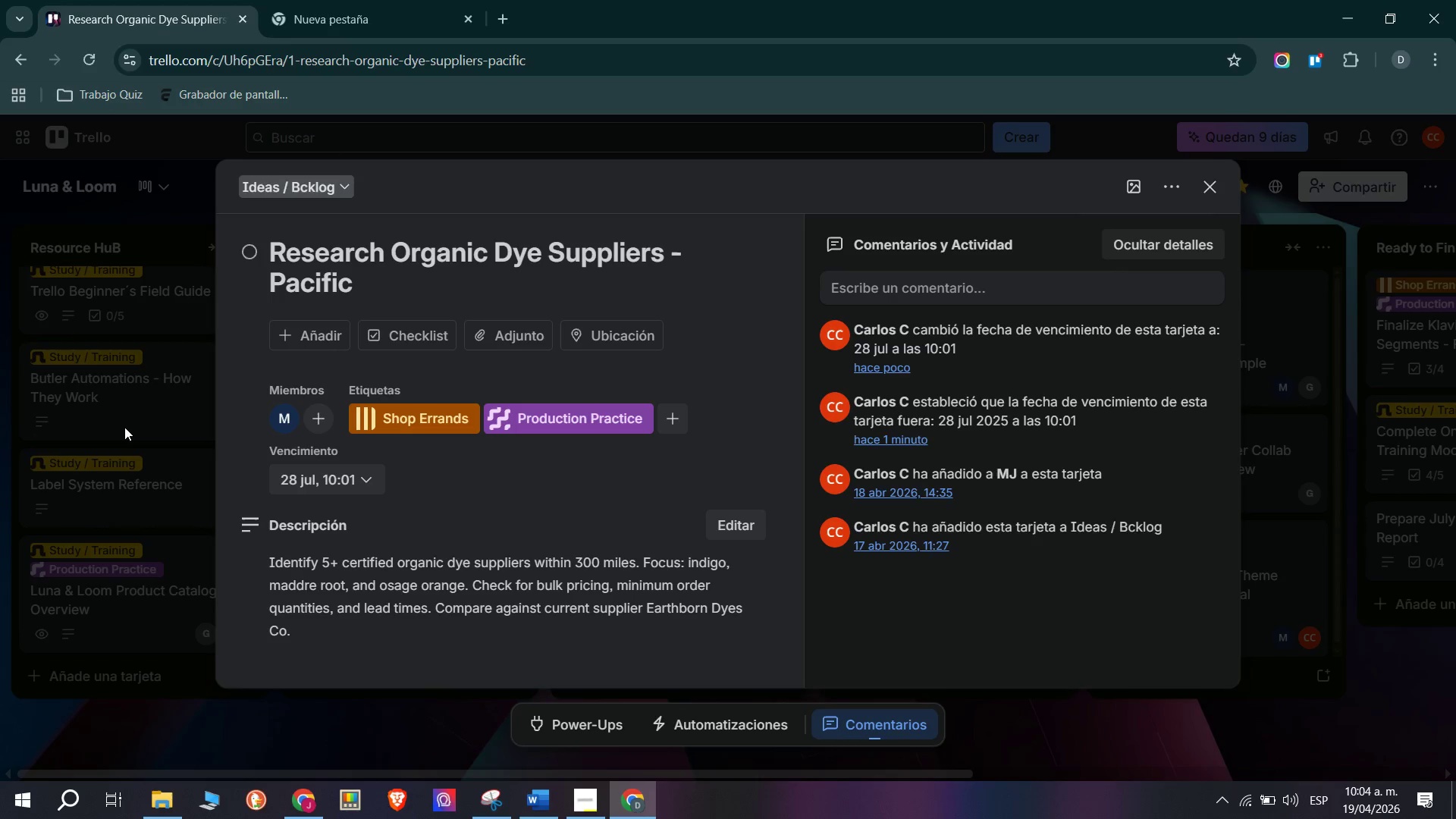 
wait(52.19)
 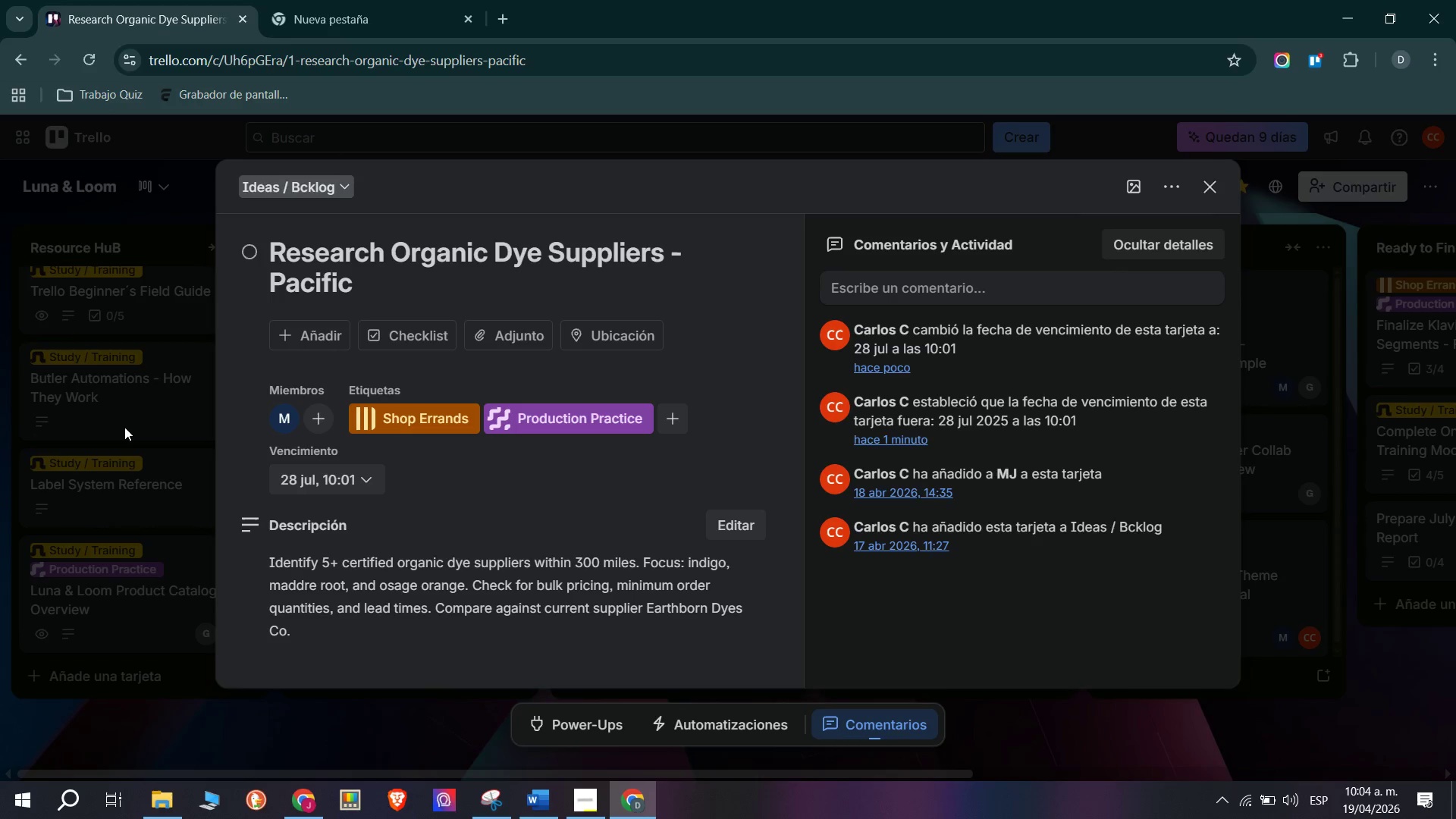 
left_click([180, 359])
 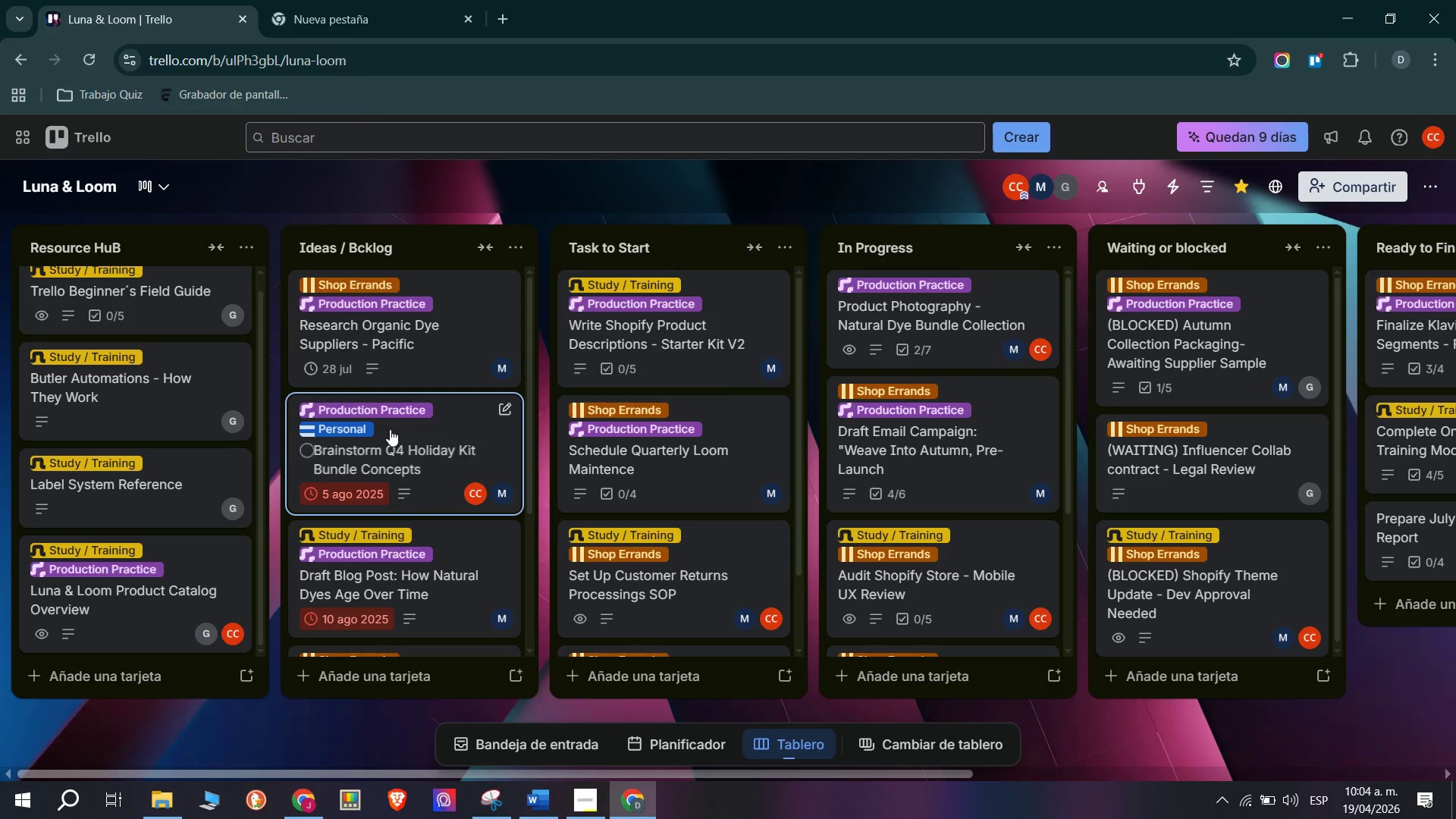 
left_click_drag(start_coordinate=[394, 454], to_coordinate=[402, 447])
 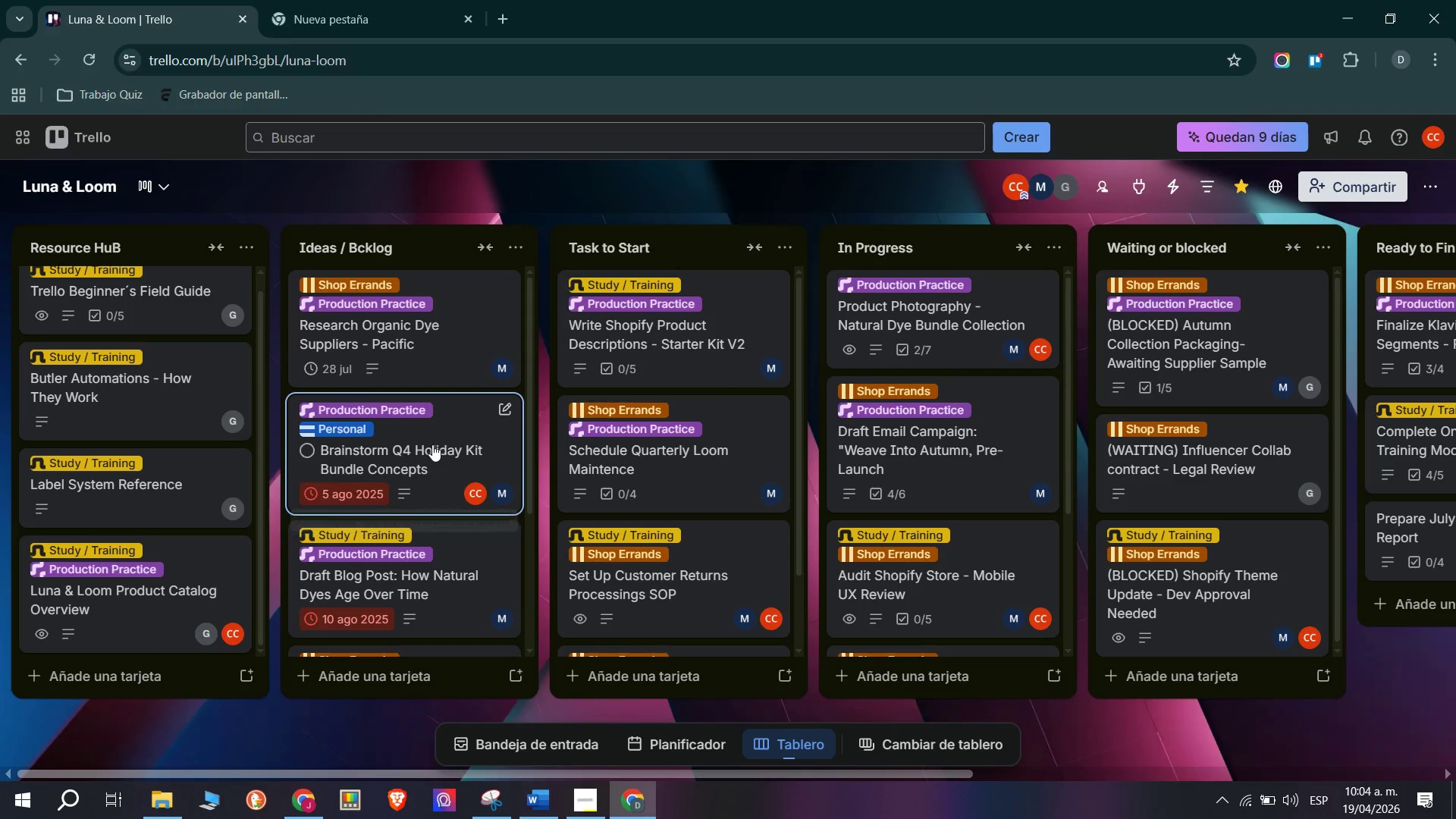 
left_click([444, 457])
 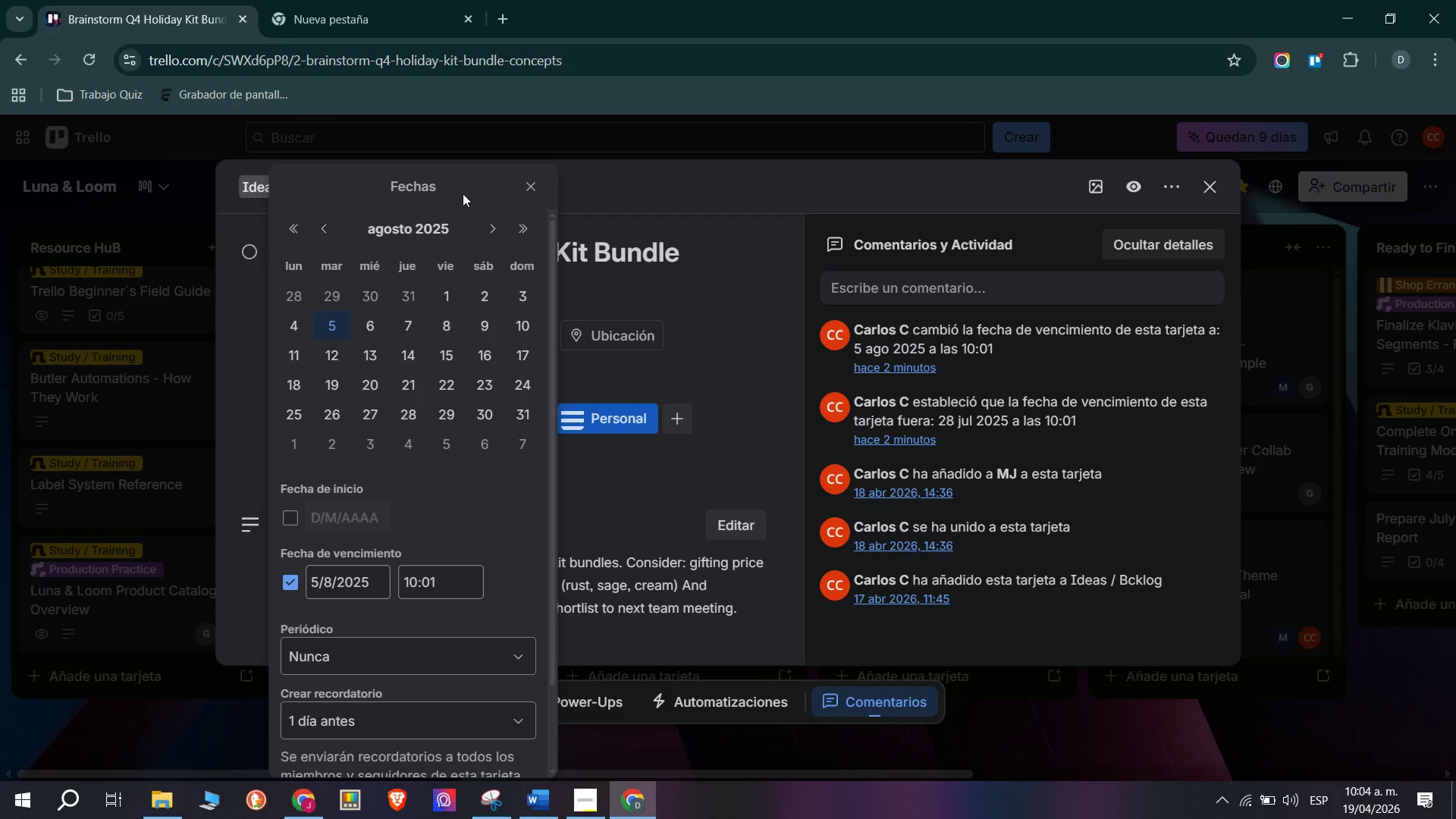 
left_click([525, 221])
 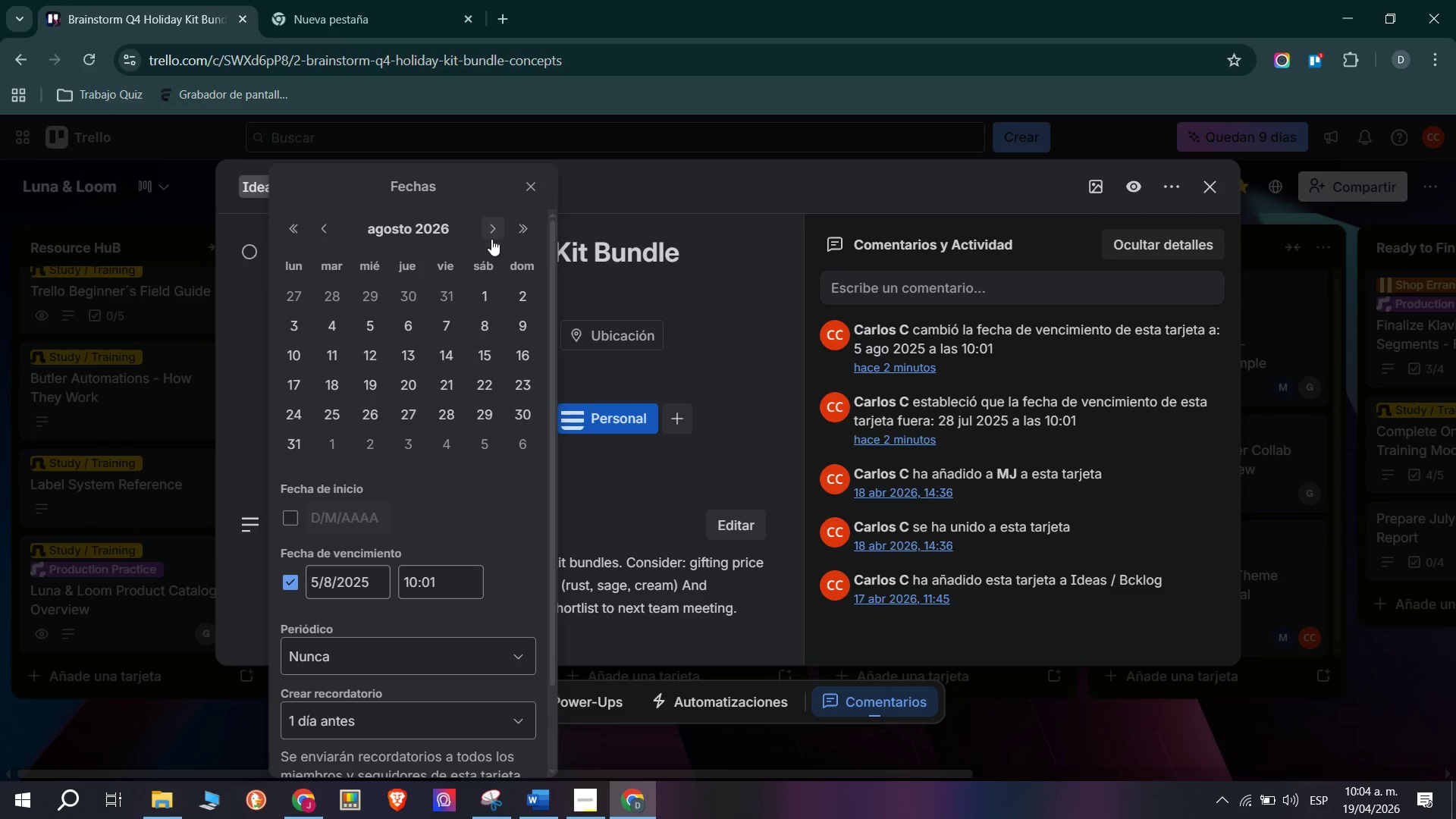 
left_click([482, 326])
 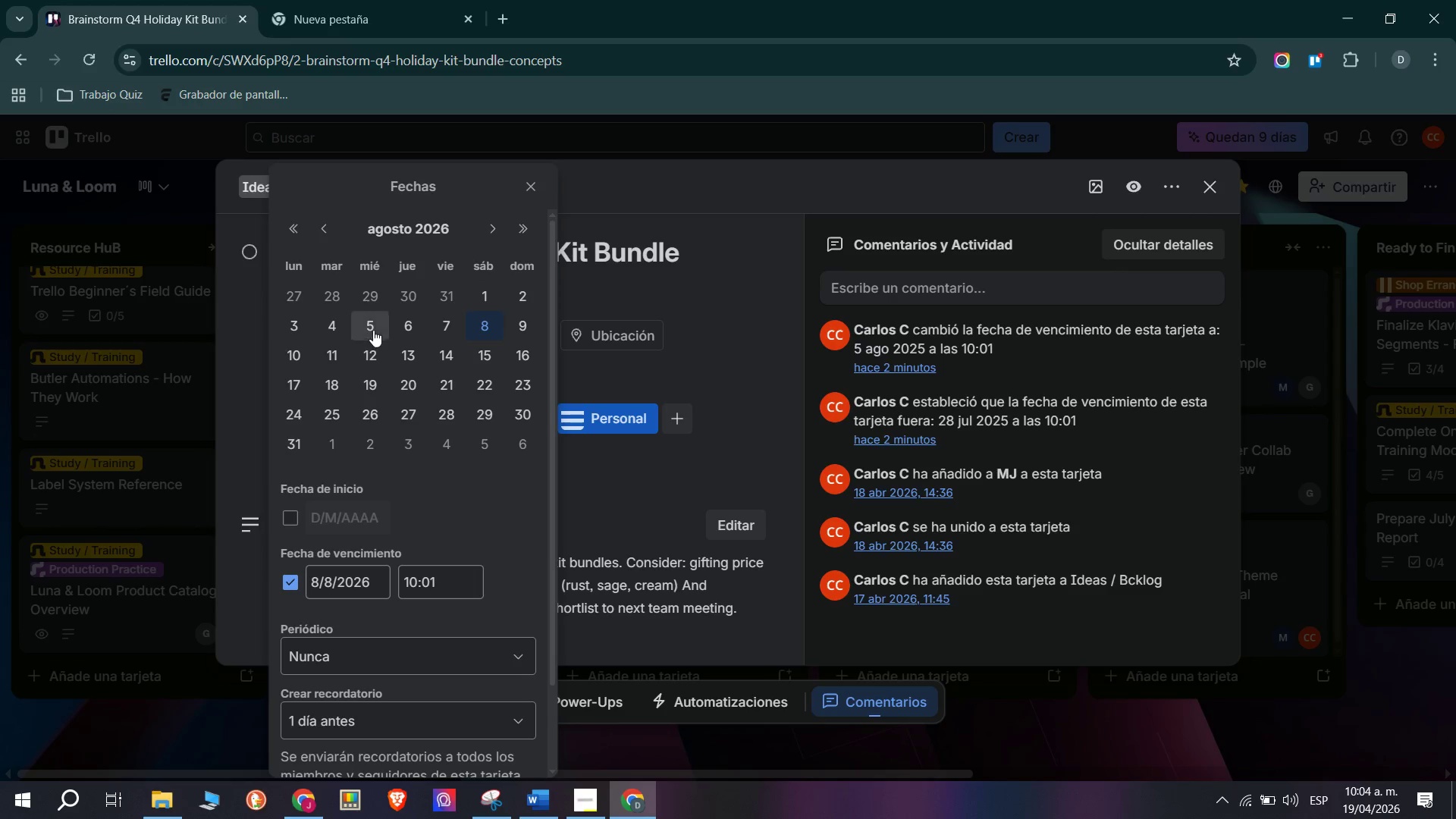 
scroll: coordinate [444, 656], scroll_direction: down, amount: 3.0
 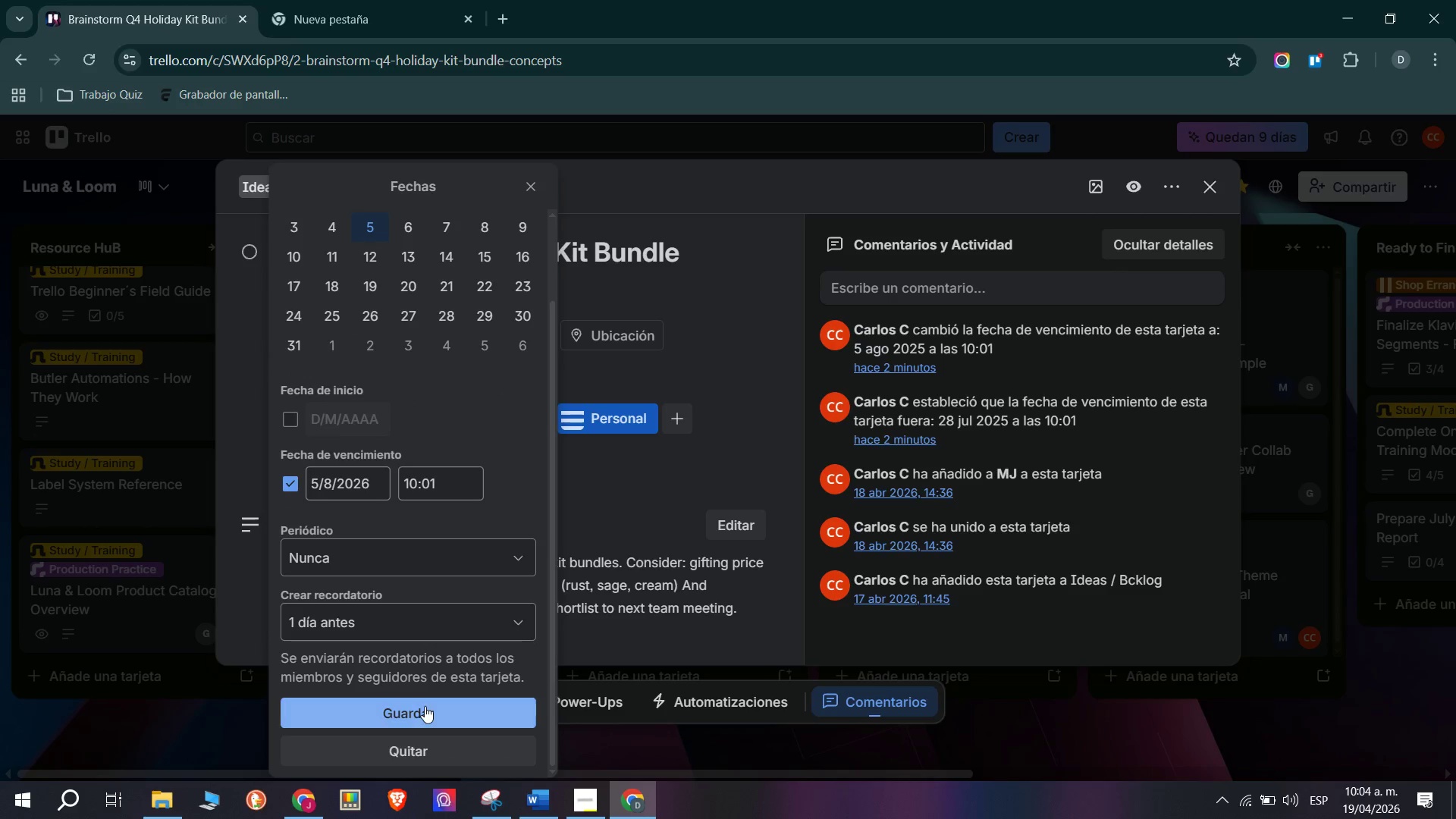 
left_click([425, 706])
 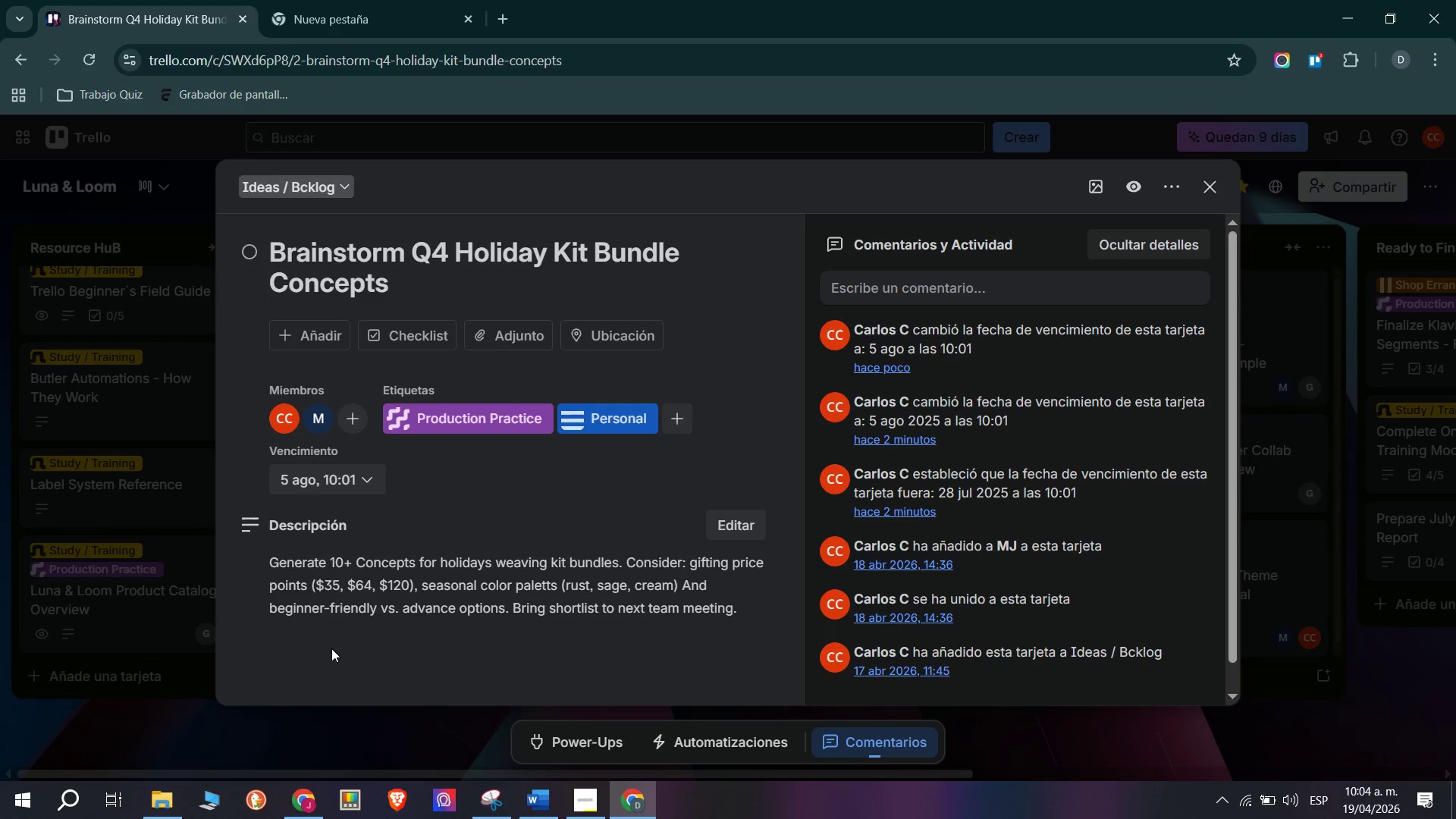 
wait(12.2)
 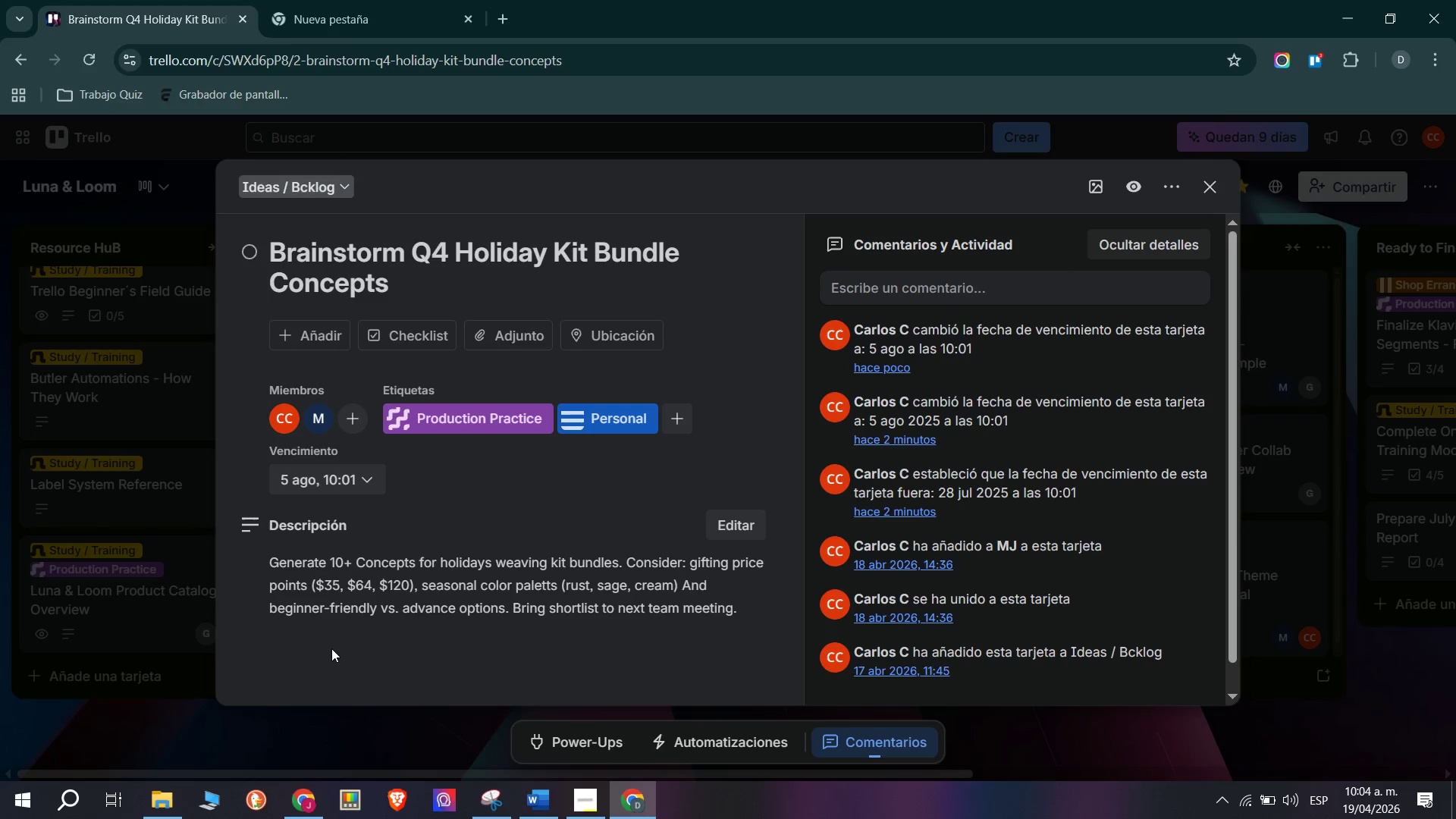 
scroll: coordinate [426, 592], scroll_direction: down, amount: 3.0
 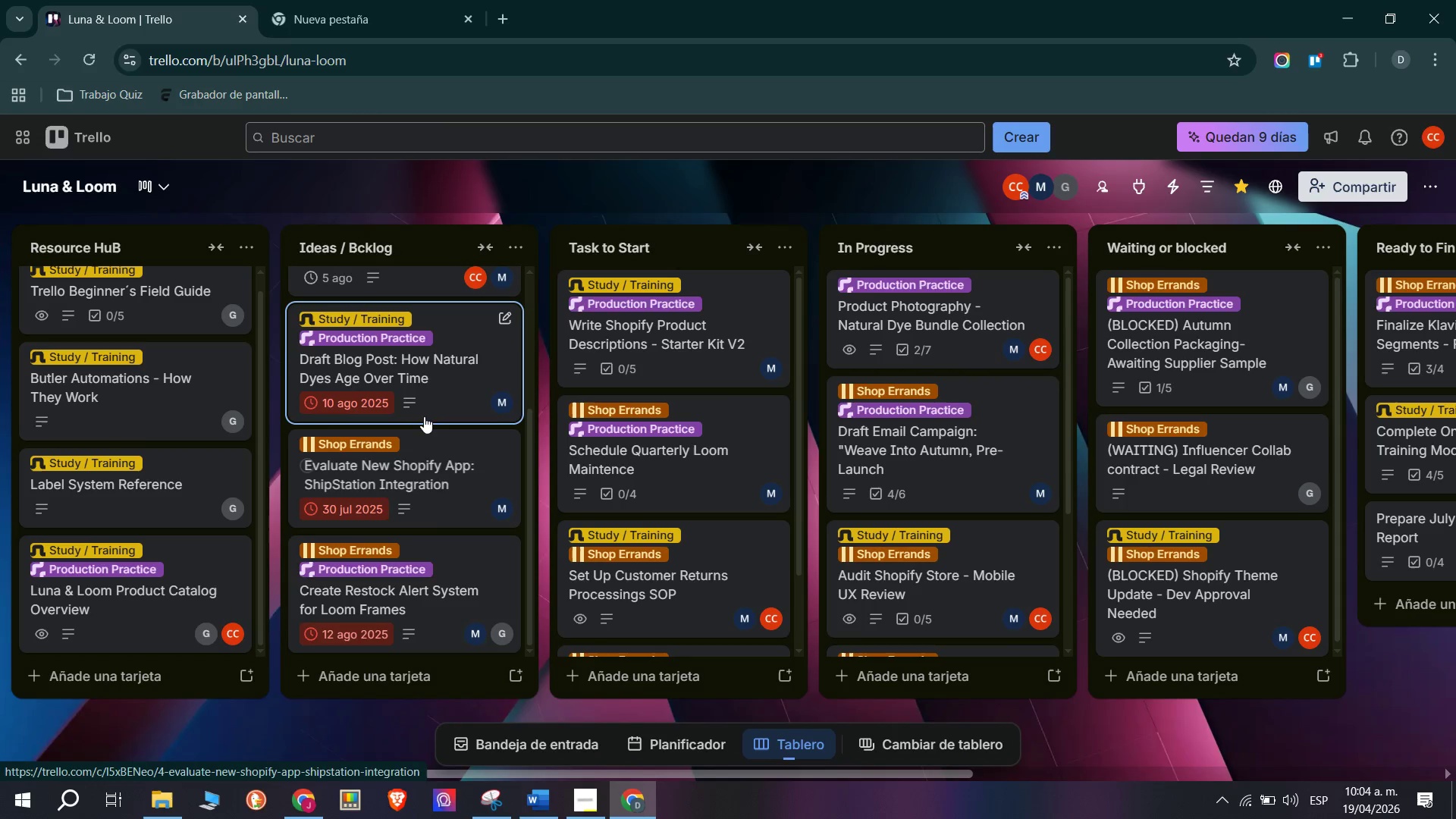 
left_click([424, 406])
 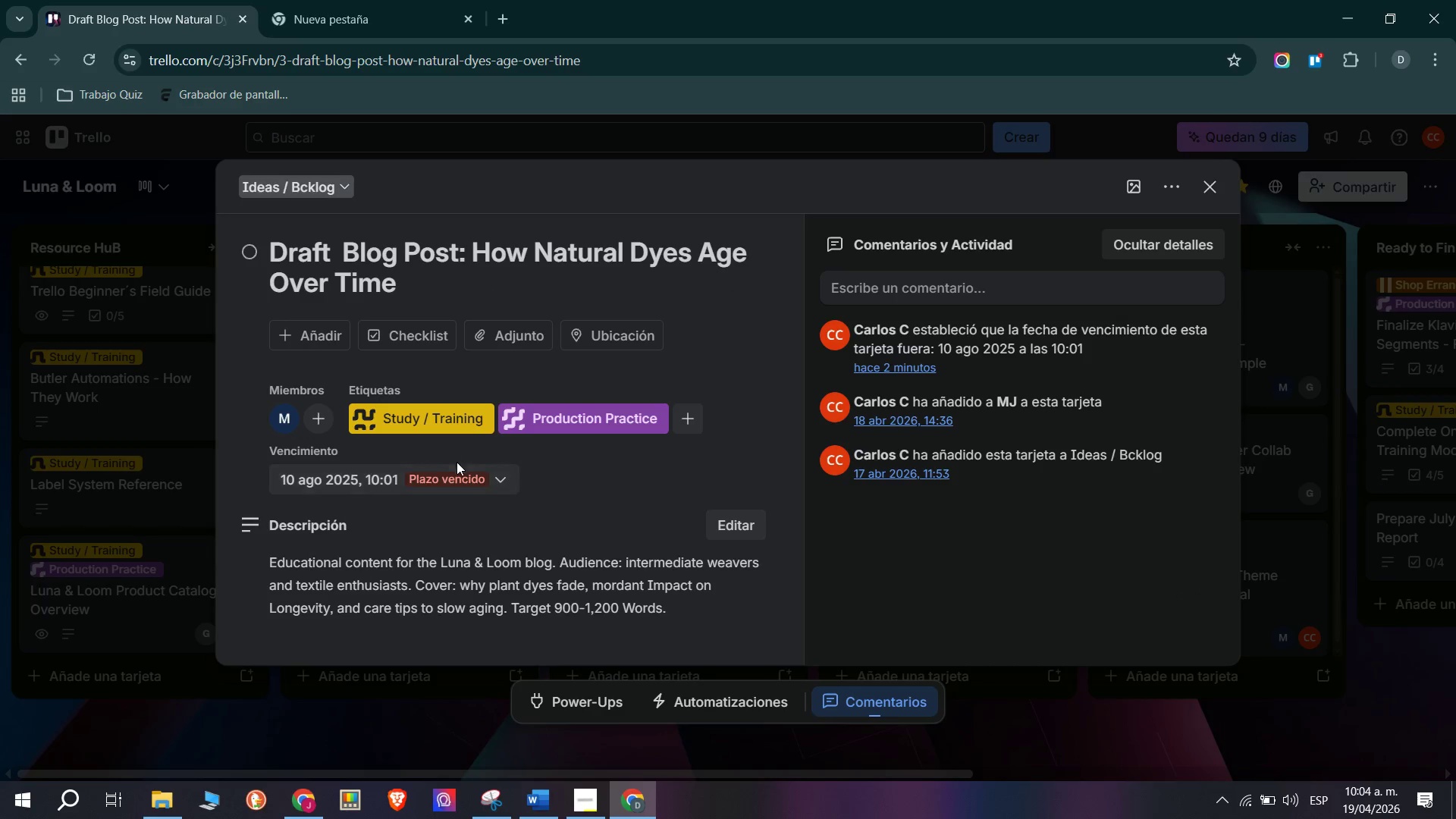 
left_click([469, 475])
 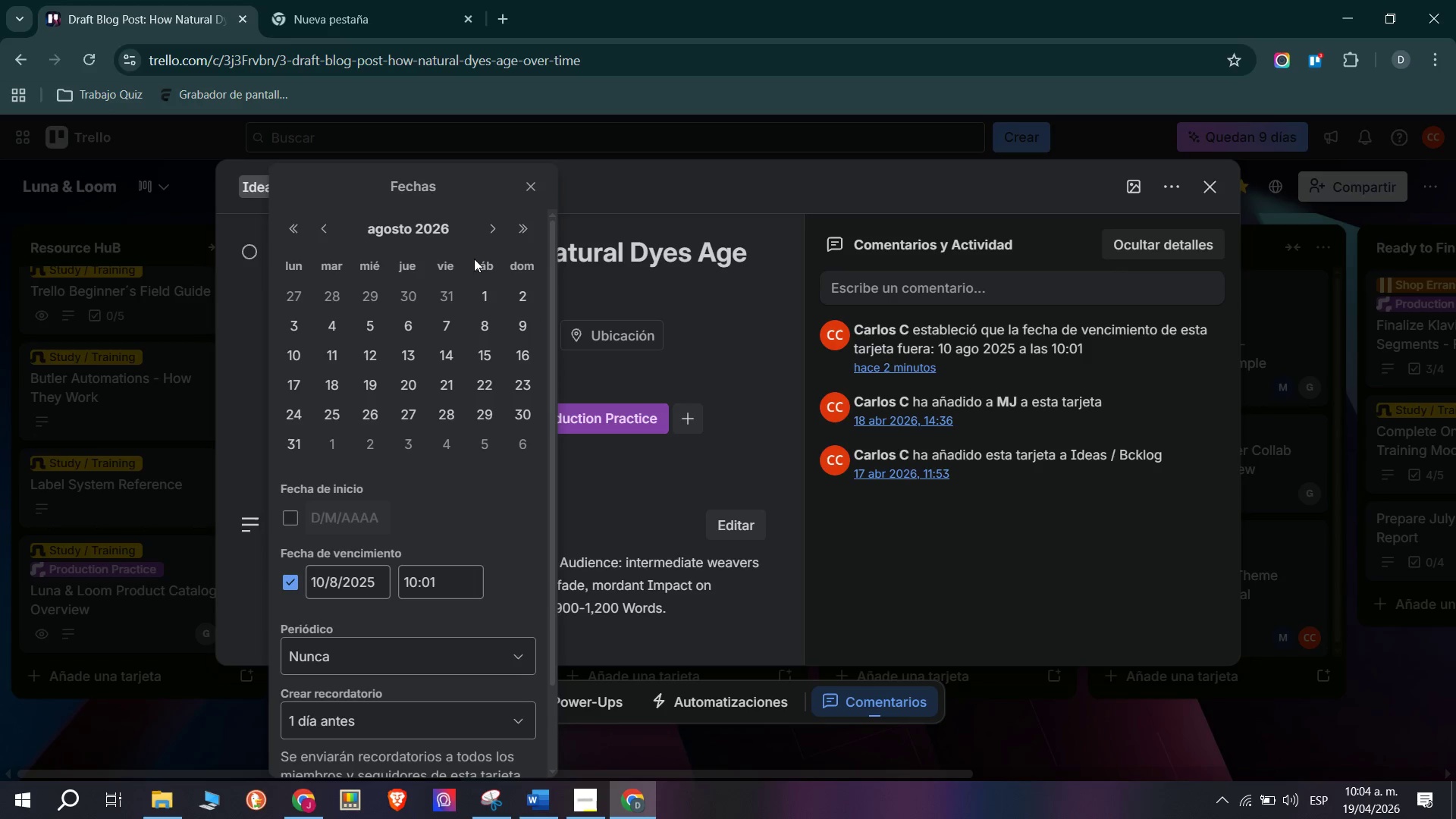 
left_click([300, 230])
 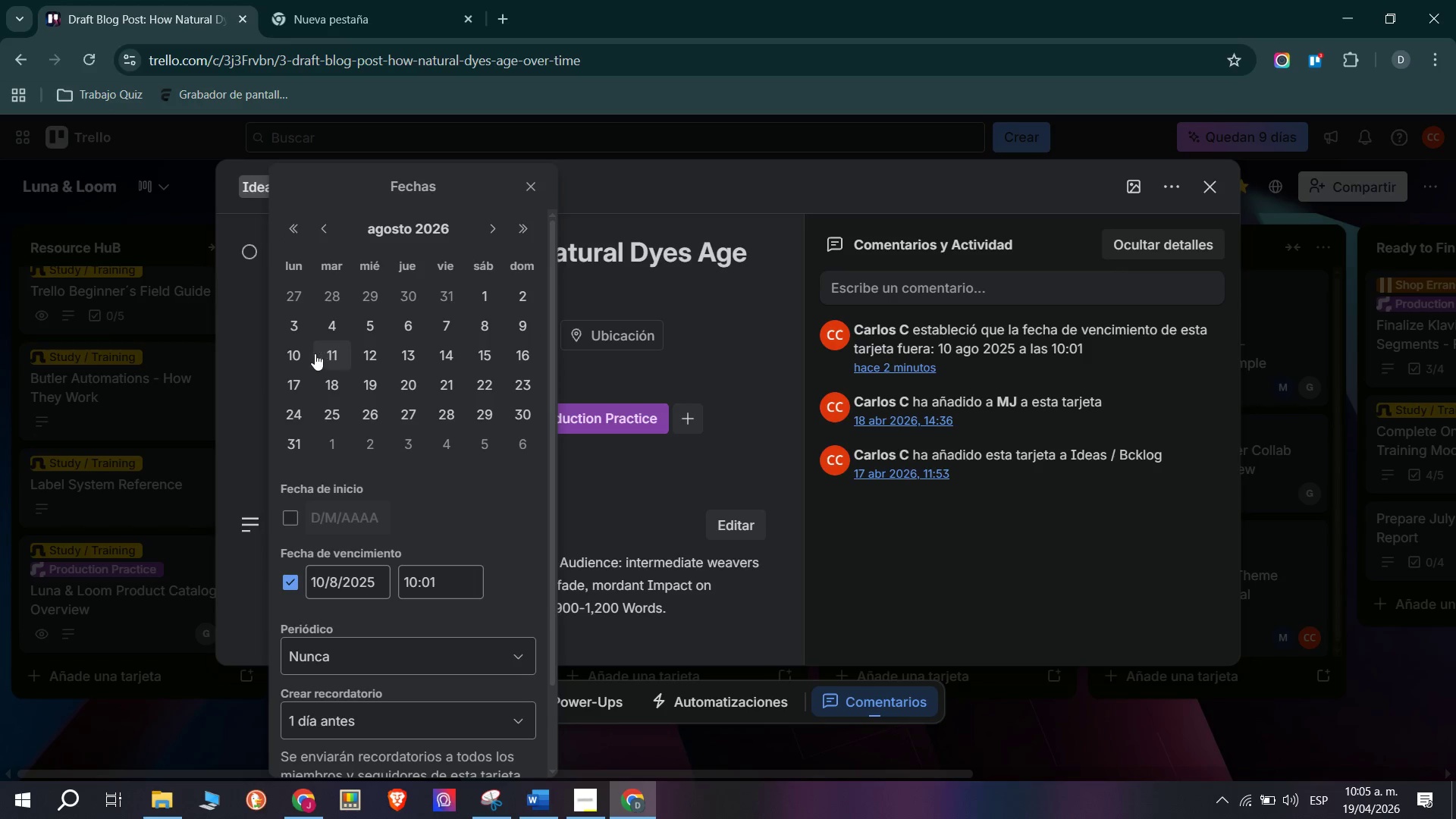 
scroll: coordinate [419, 573], scroll_direction: down, amount: 5.0
 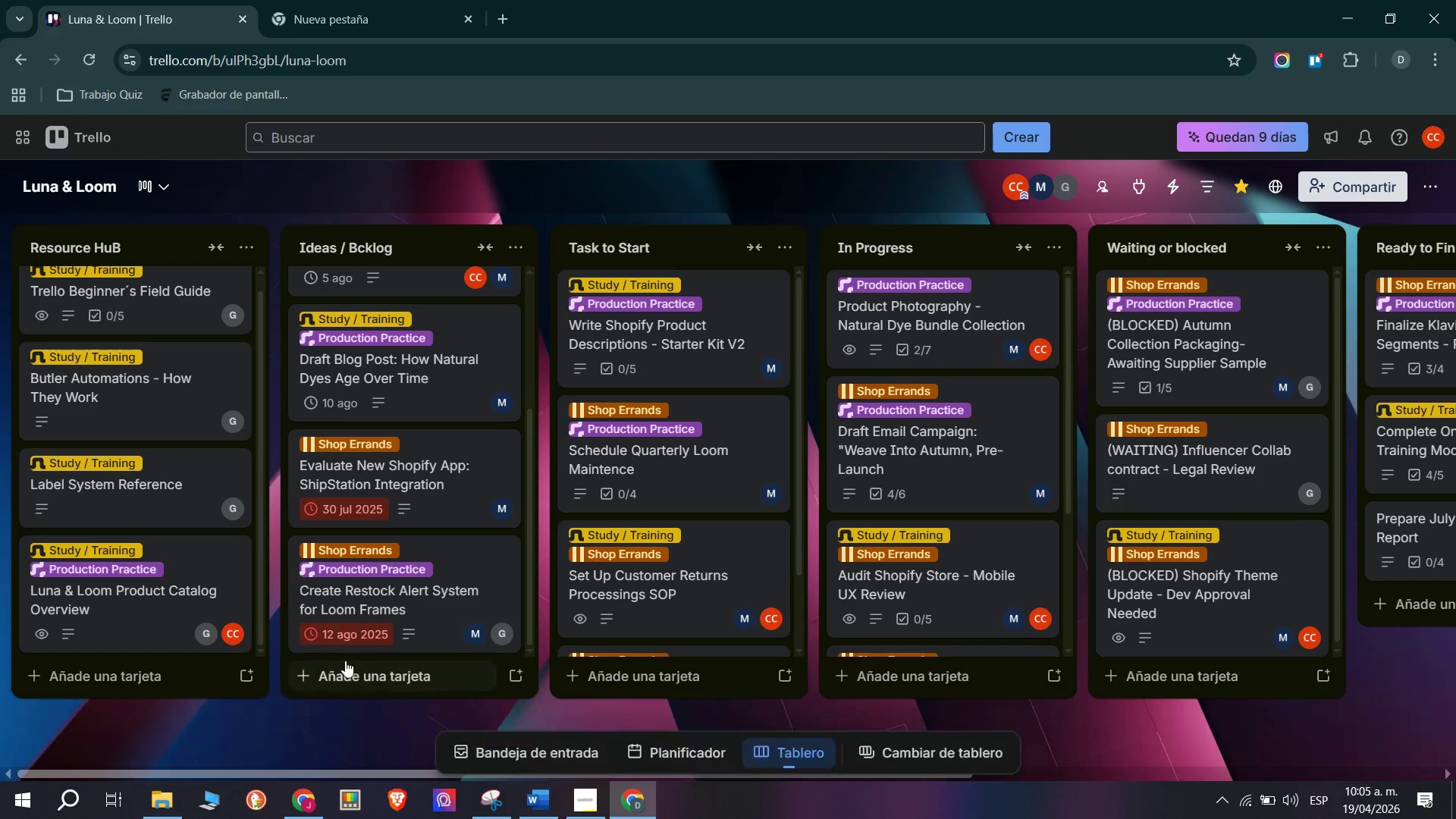 
left_click([436, 457])
 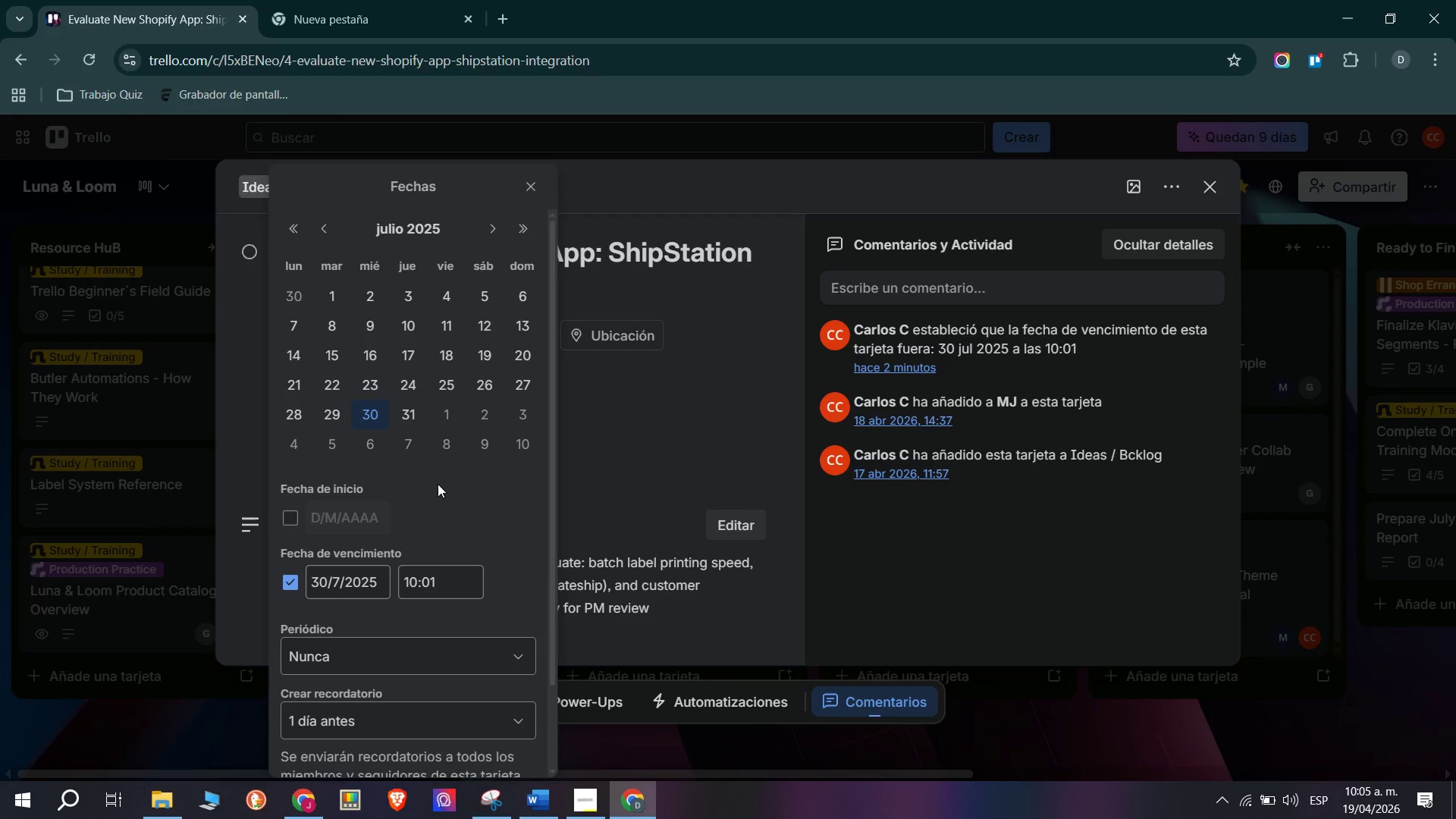 
left_click([535, 227])
 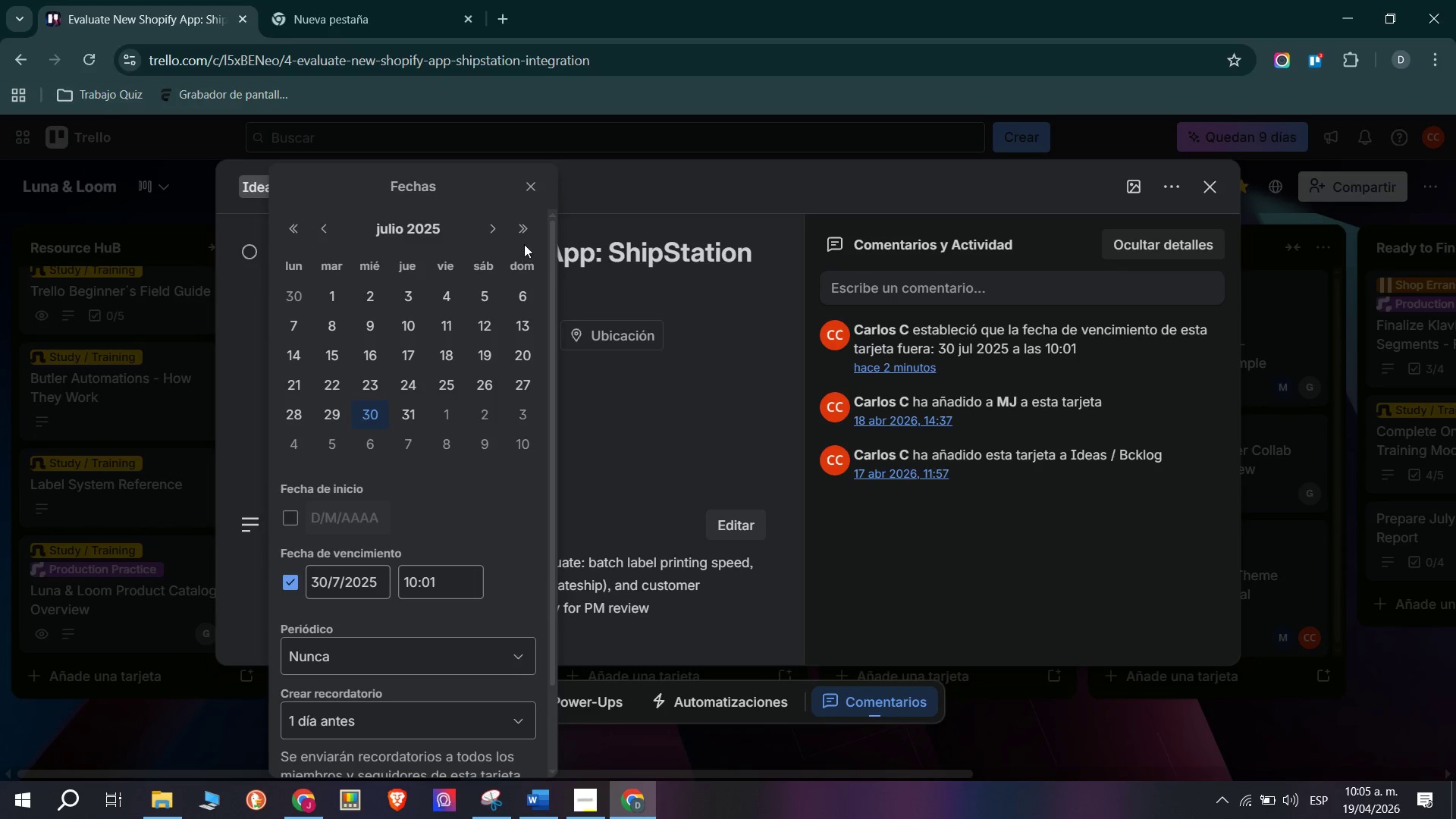 
left_click([529, 236])
 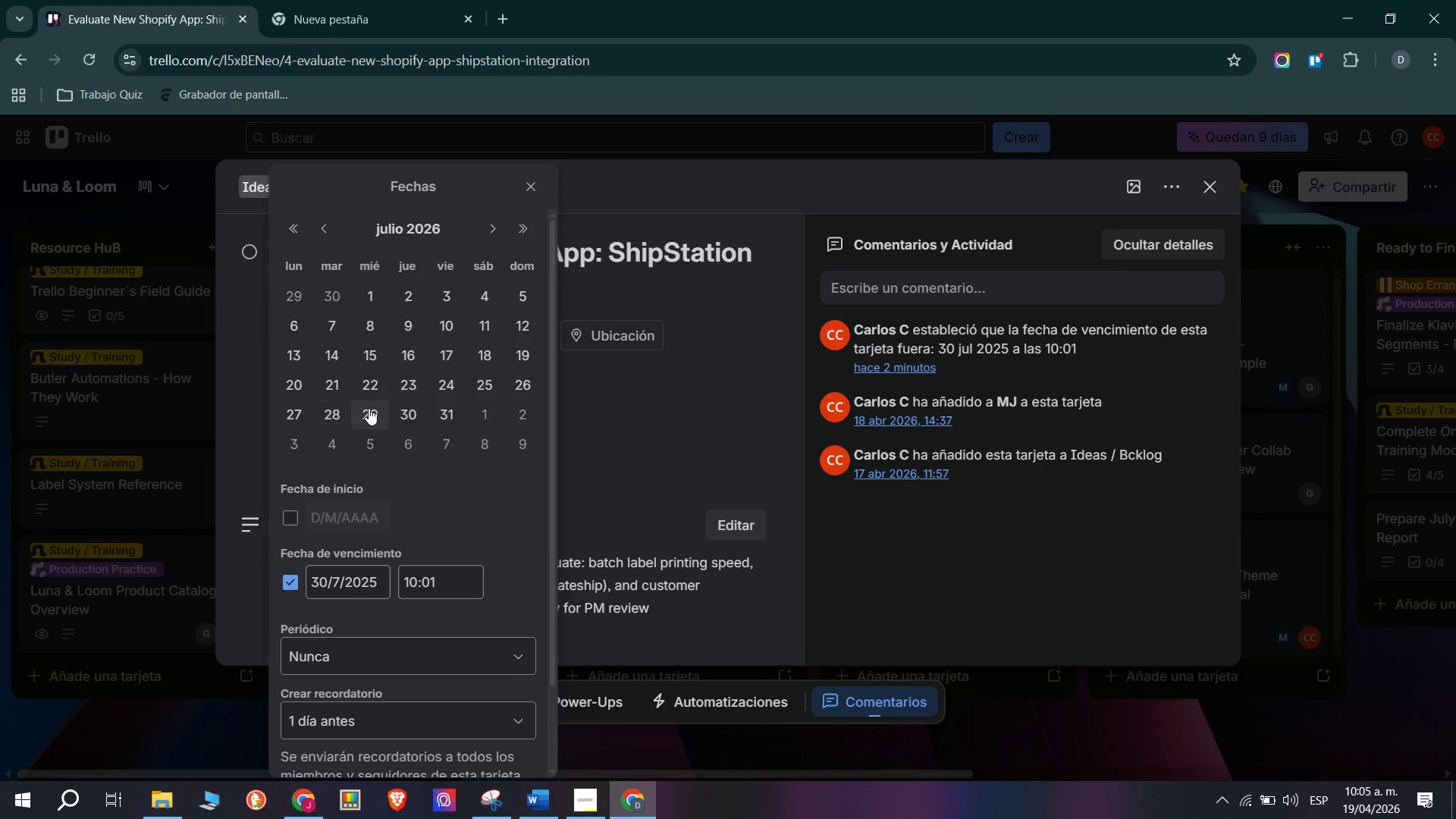 
left_click([413, 421])
 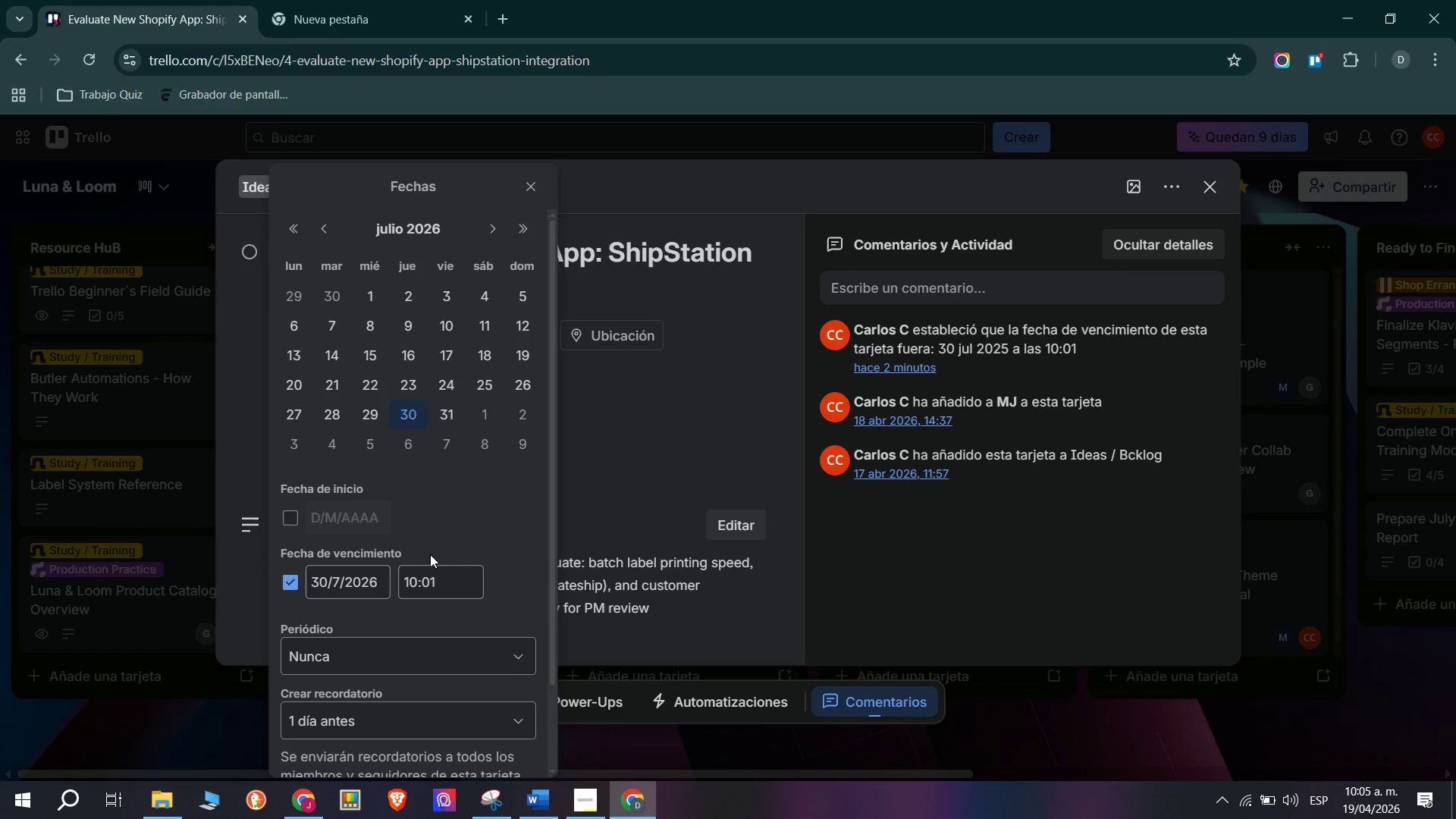 
scroll: coordinate [425, 568], scroll_direction: down, amount: 5.0
 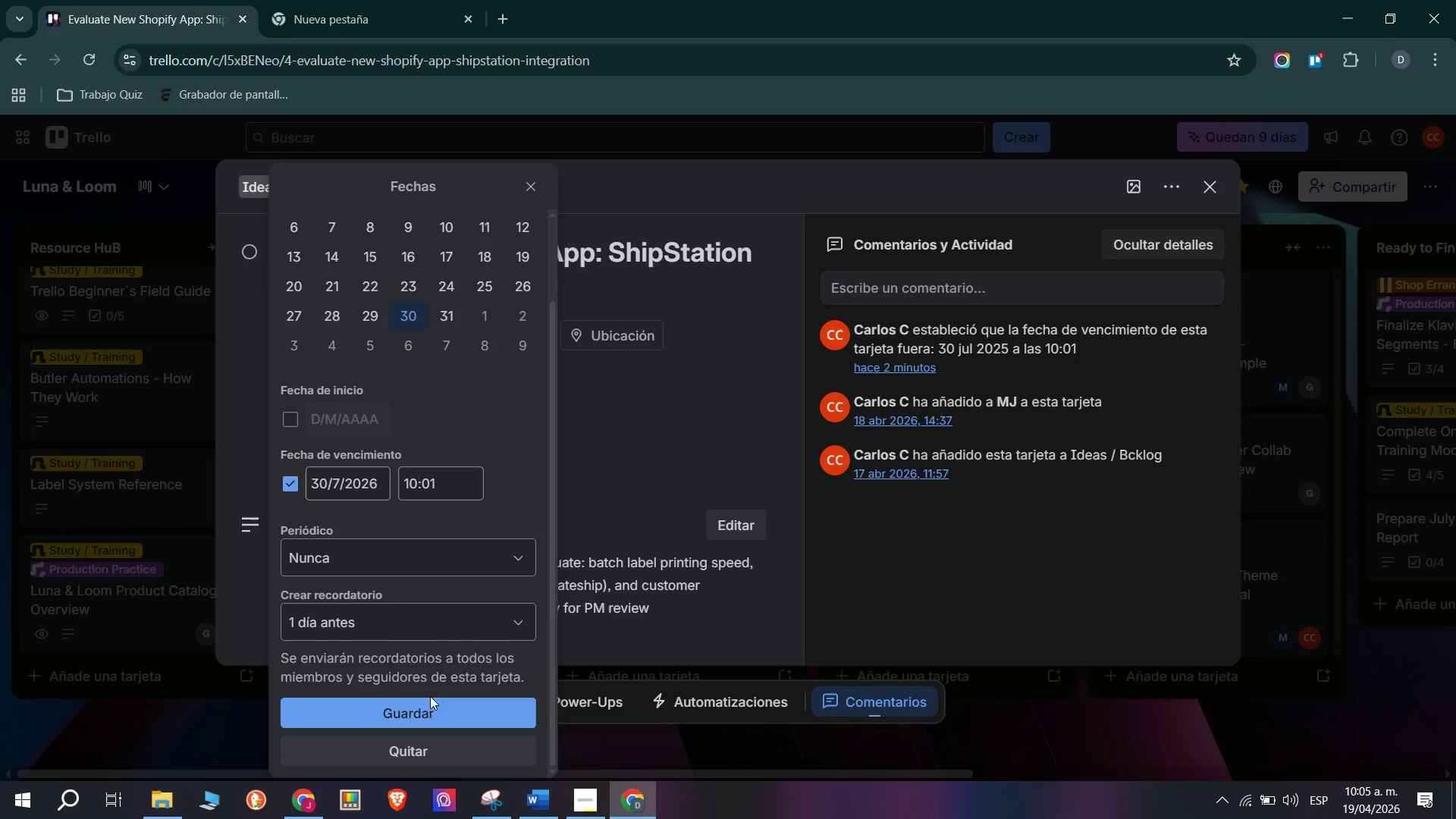 
left_click([441, 713])
 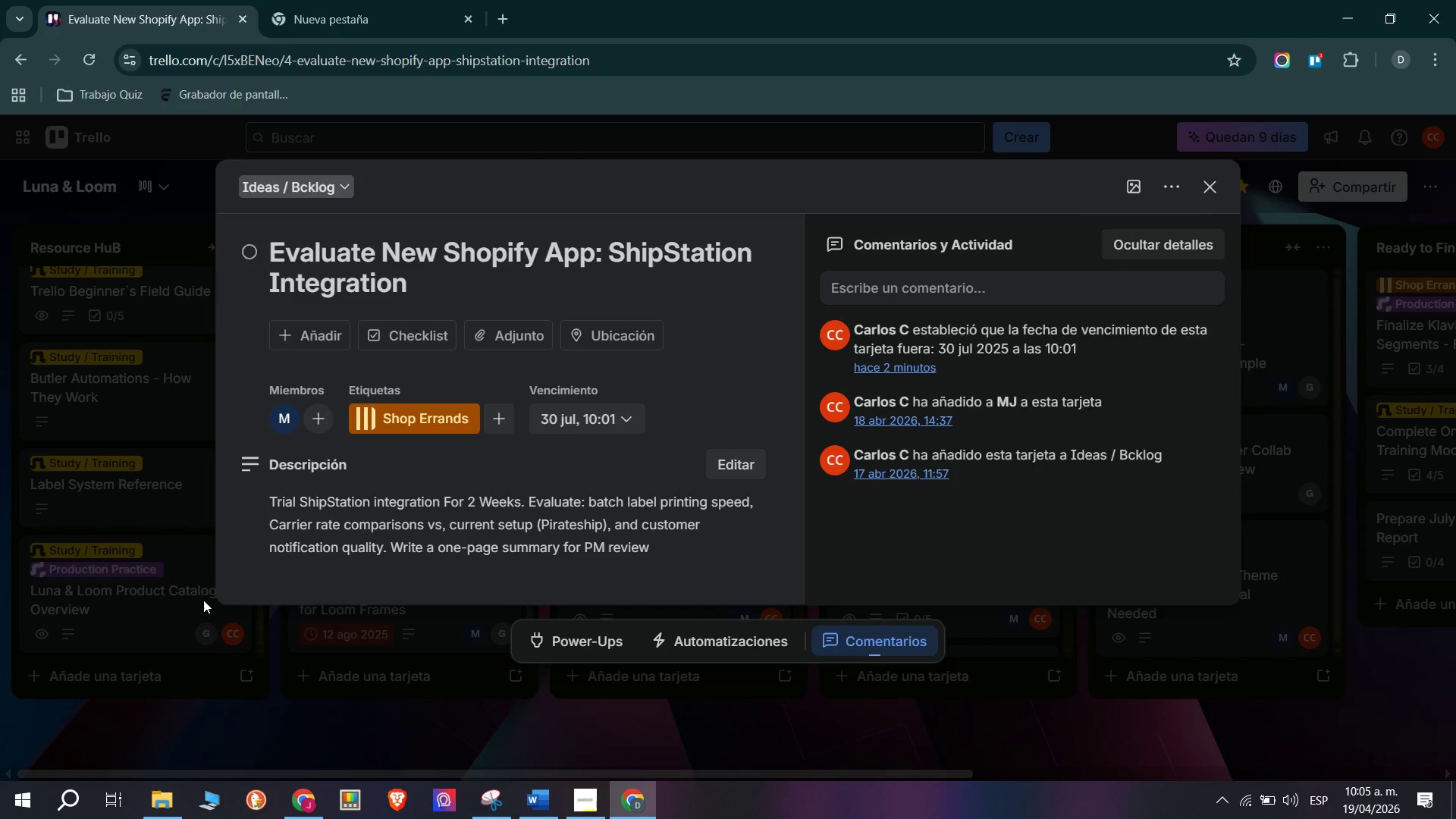 
left_click([203, 598])
 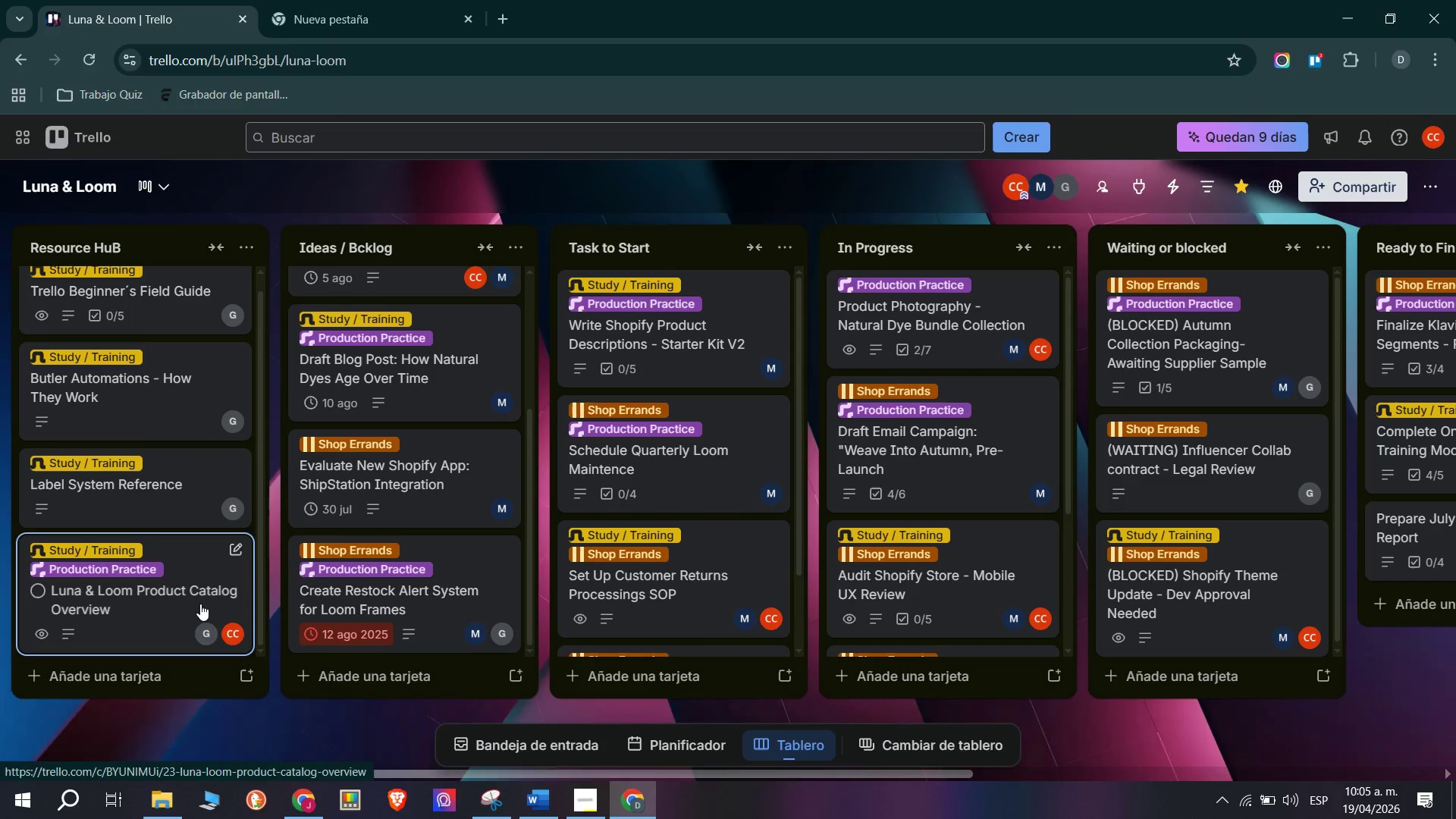 
left_click([391, 604])
 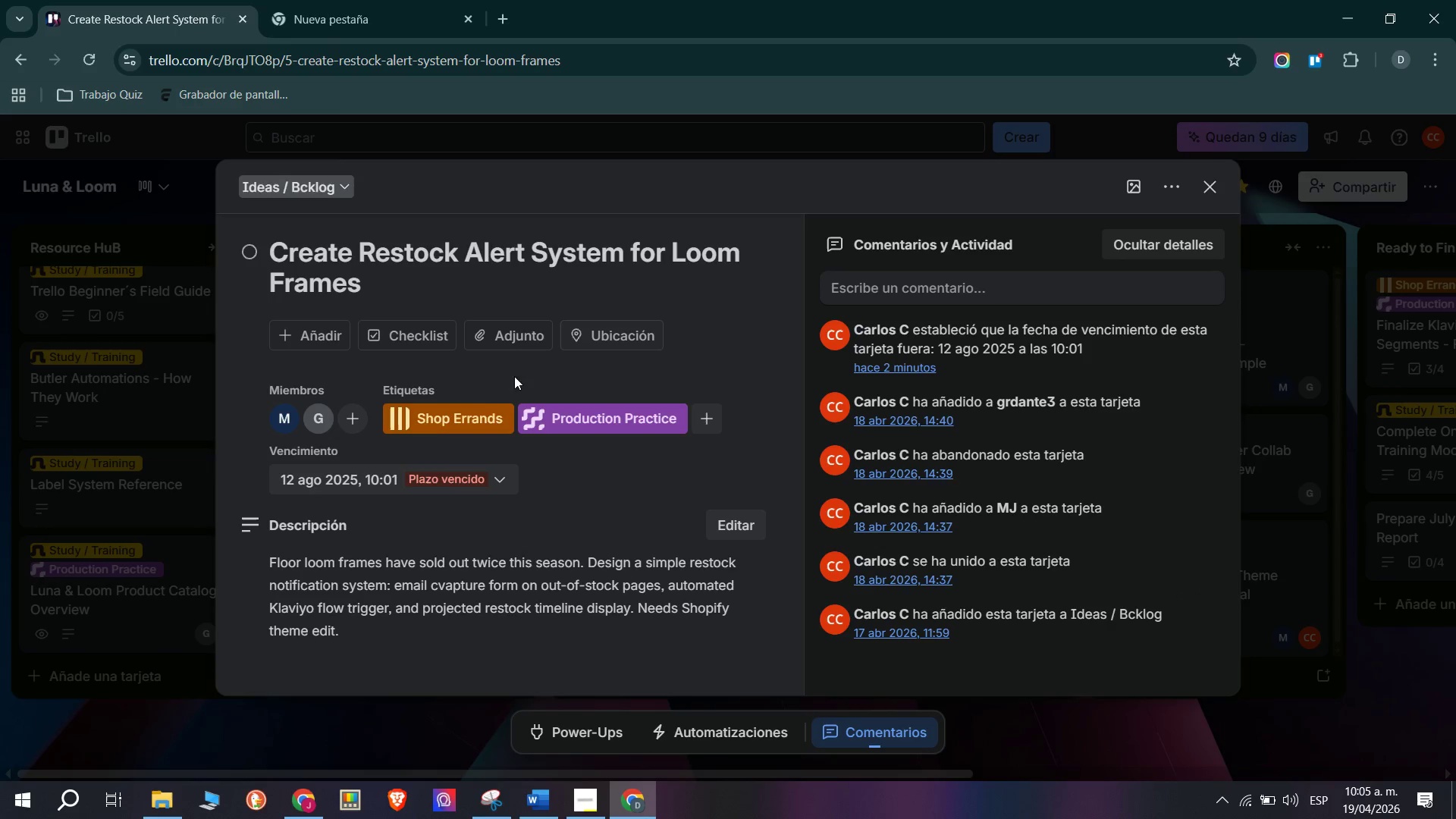 
scroll: coordinate [332, 589], scroll_direction: down, amount: 5.0
 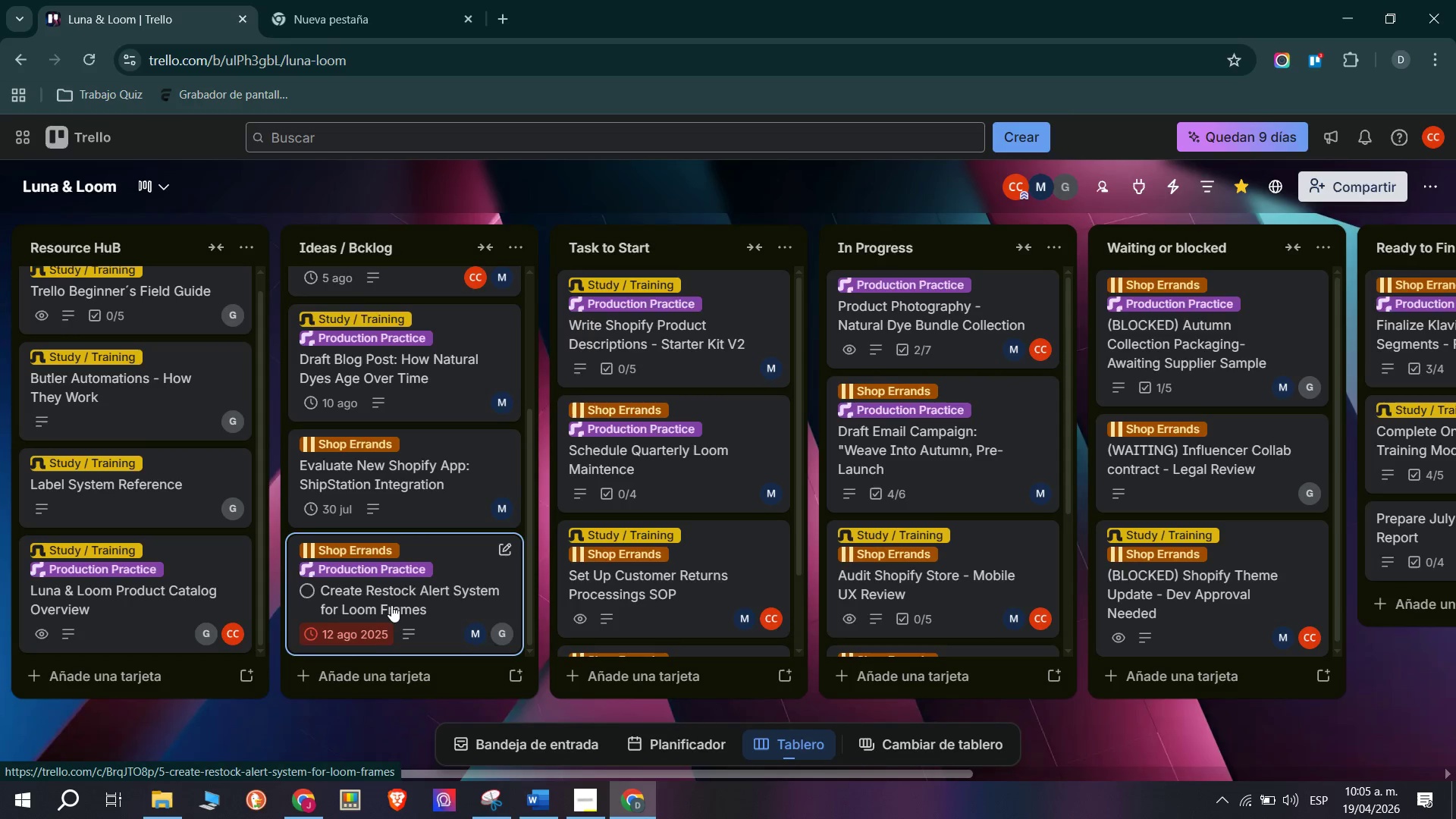 
left_click([452, 471])
 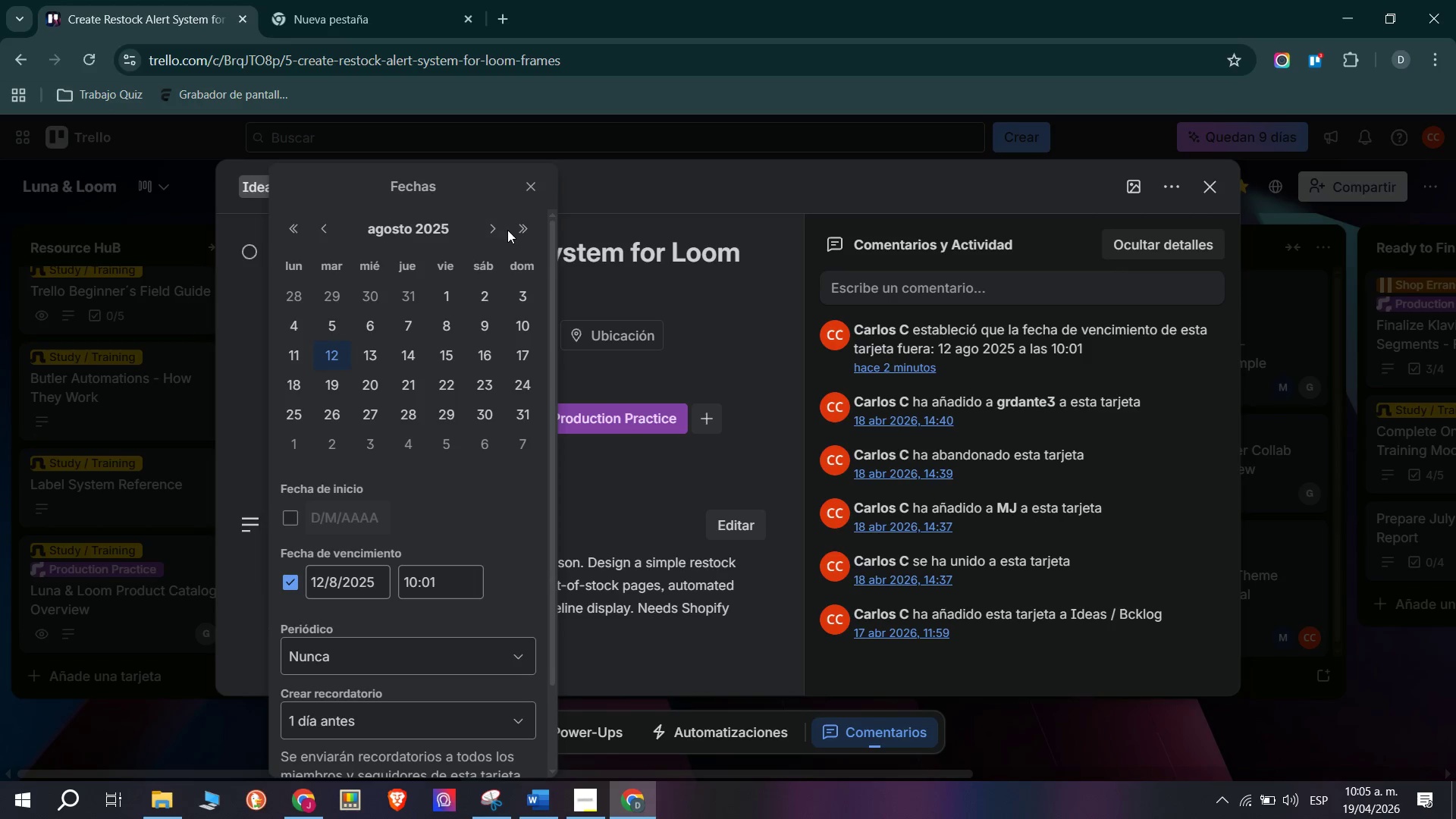 
left_click([526, 229])
 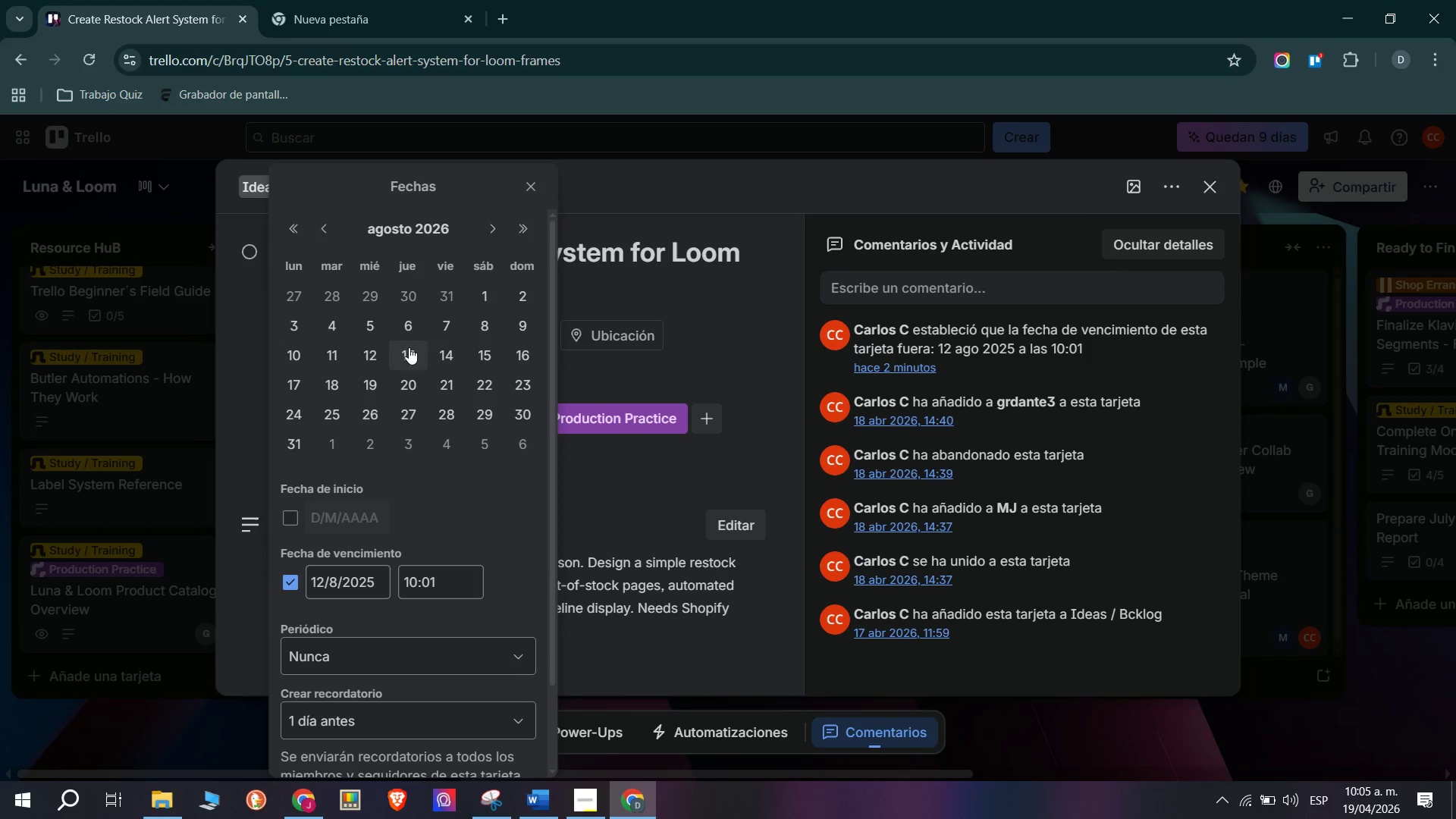 
left_click([380, 356])
 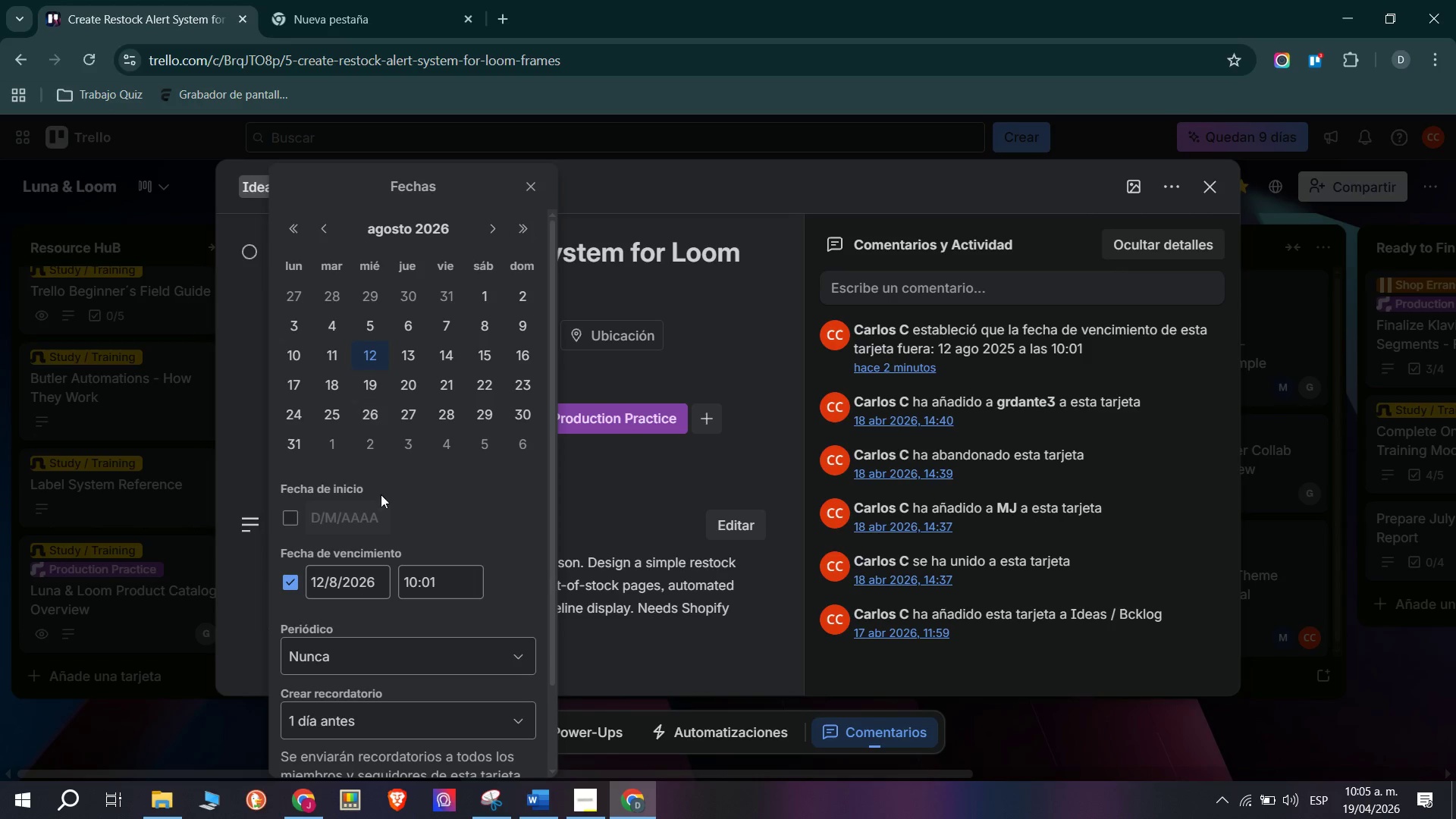 
scroll: coordinate [379, 566], scroll_direction: down, amount: 6.0
 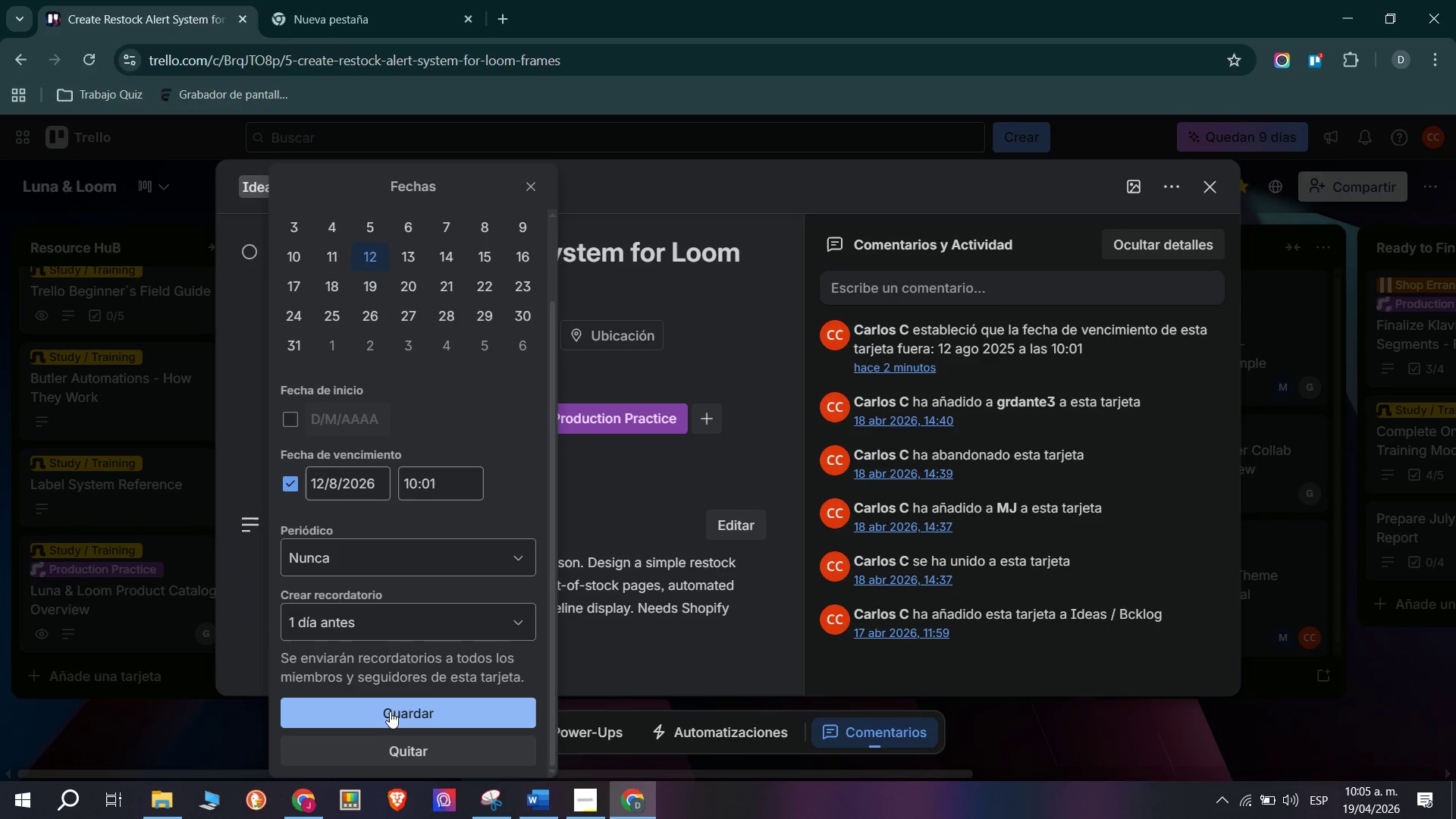 
left_click([398, 715])
 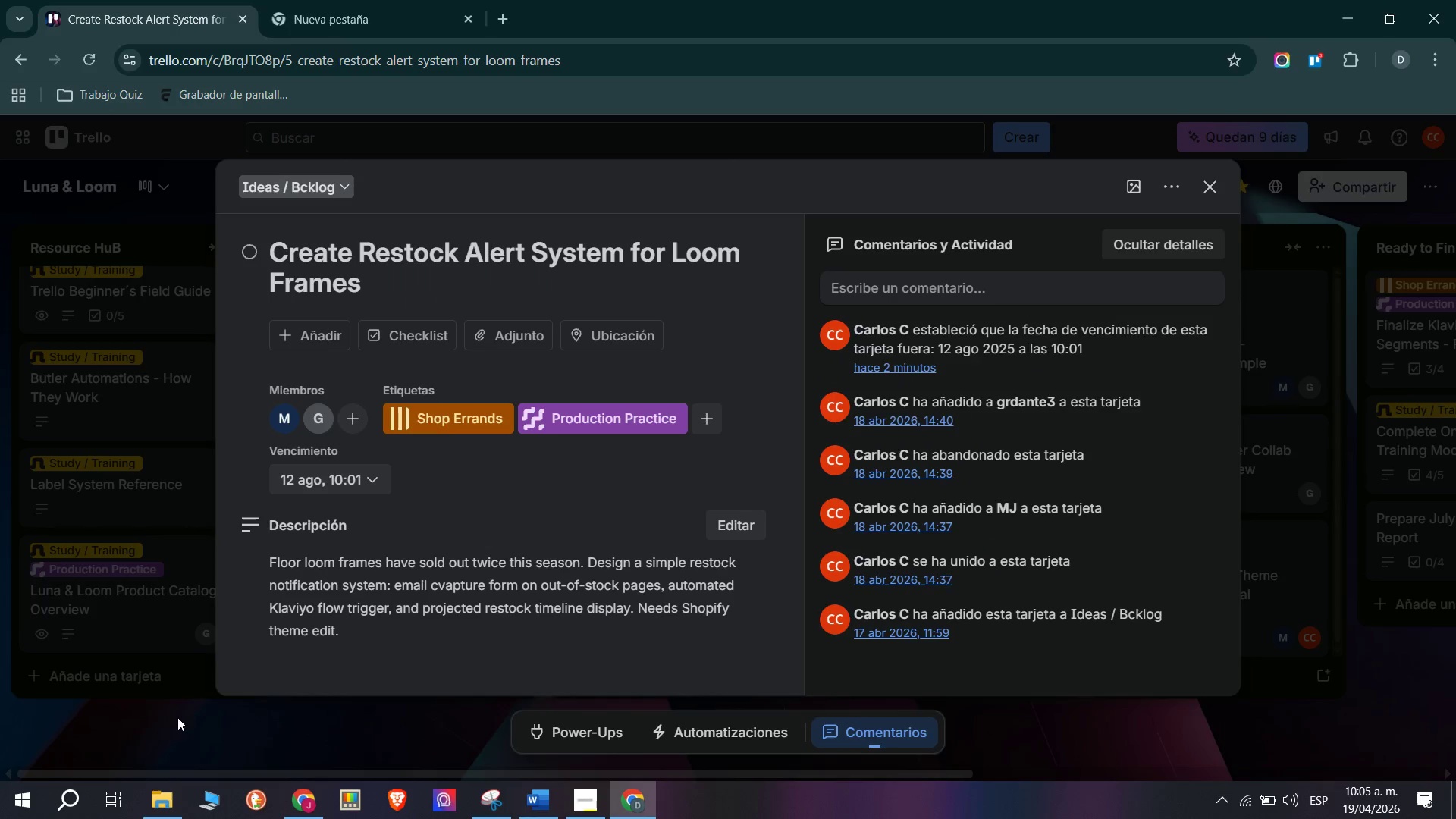 
left_click([169, 728])
 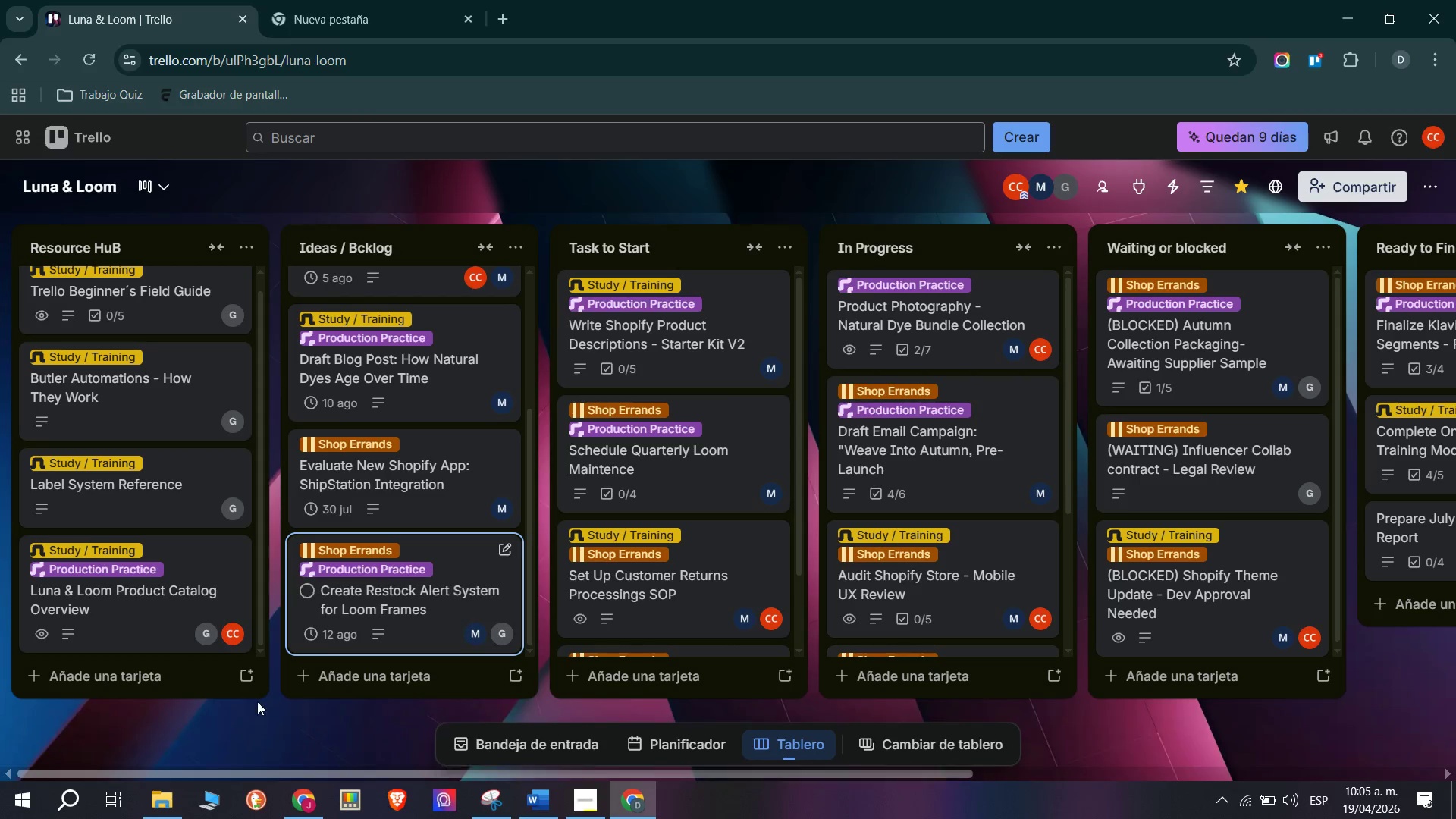 
scroll: coordinate [689, 457], scroll_direction: down, amount: 5.0
 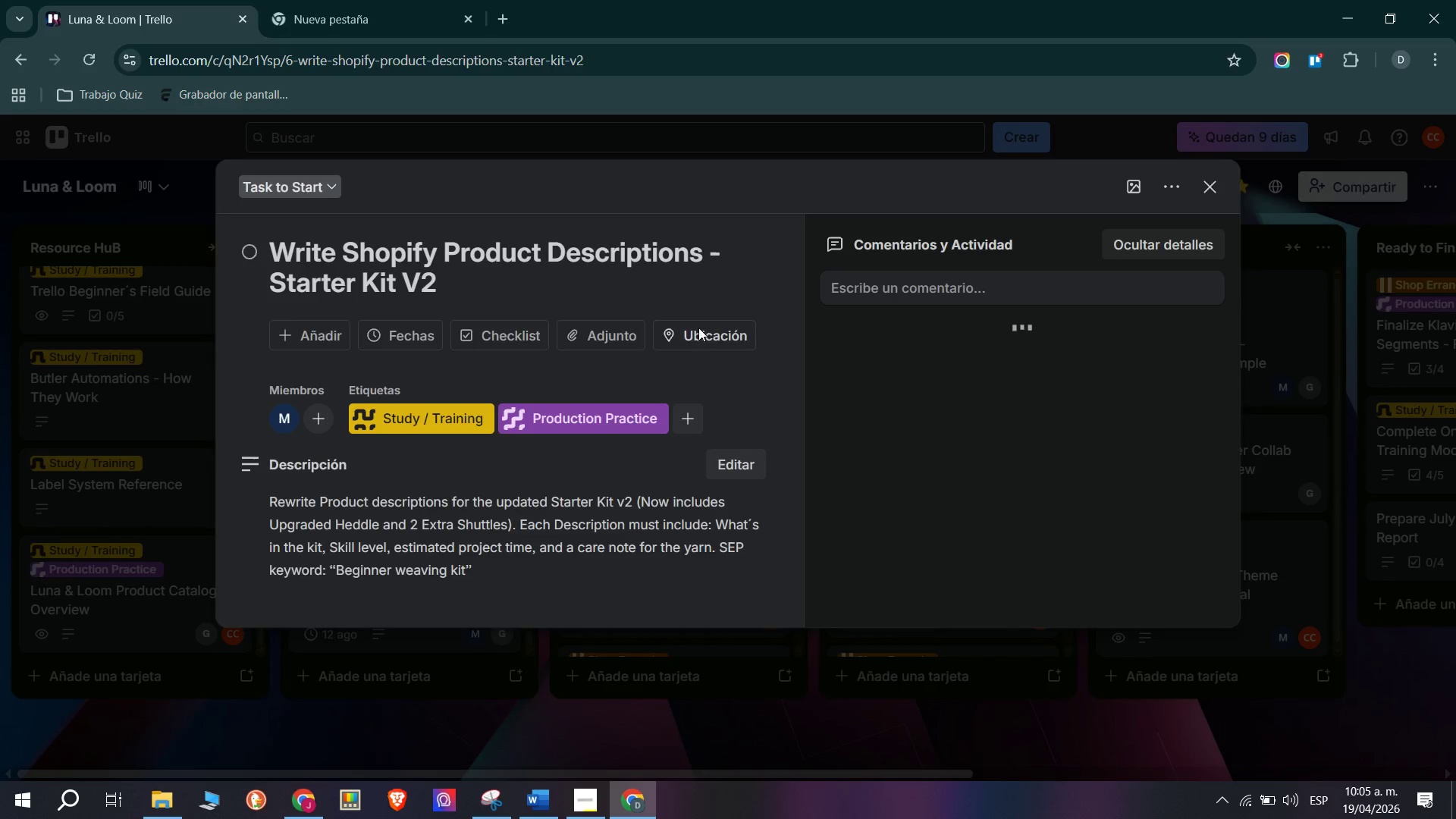 
mouse_move([453, 411])
 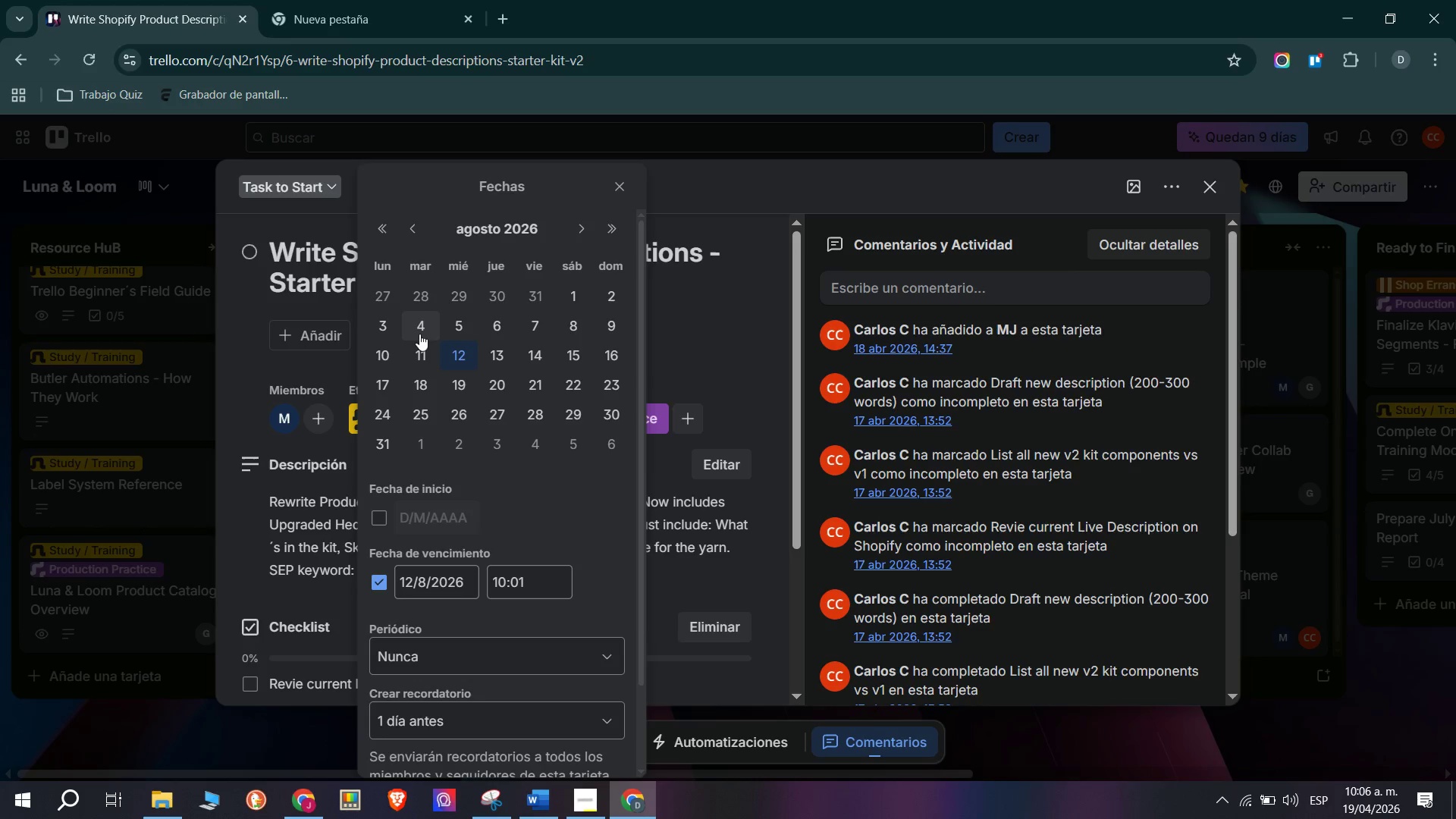 
wait(39.67)
 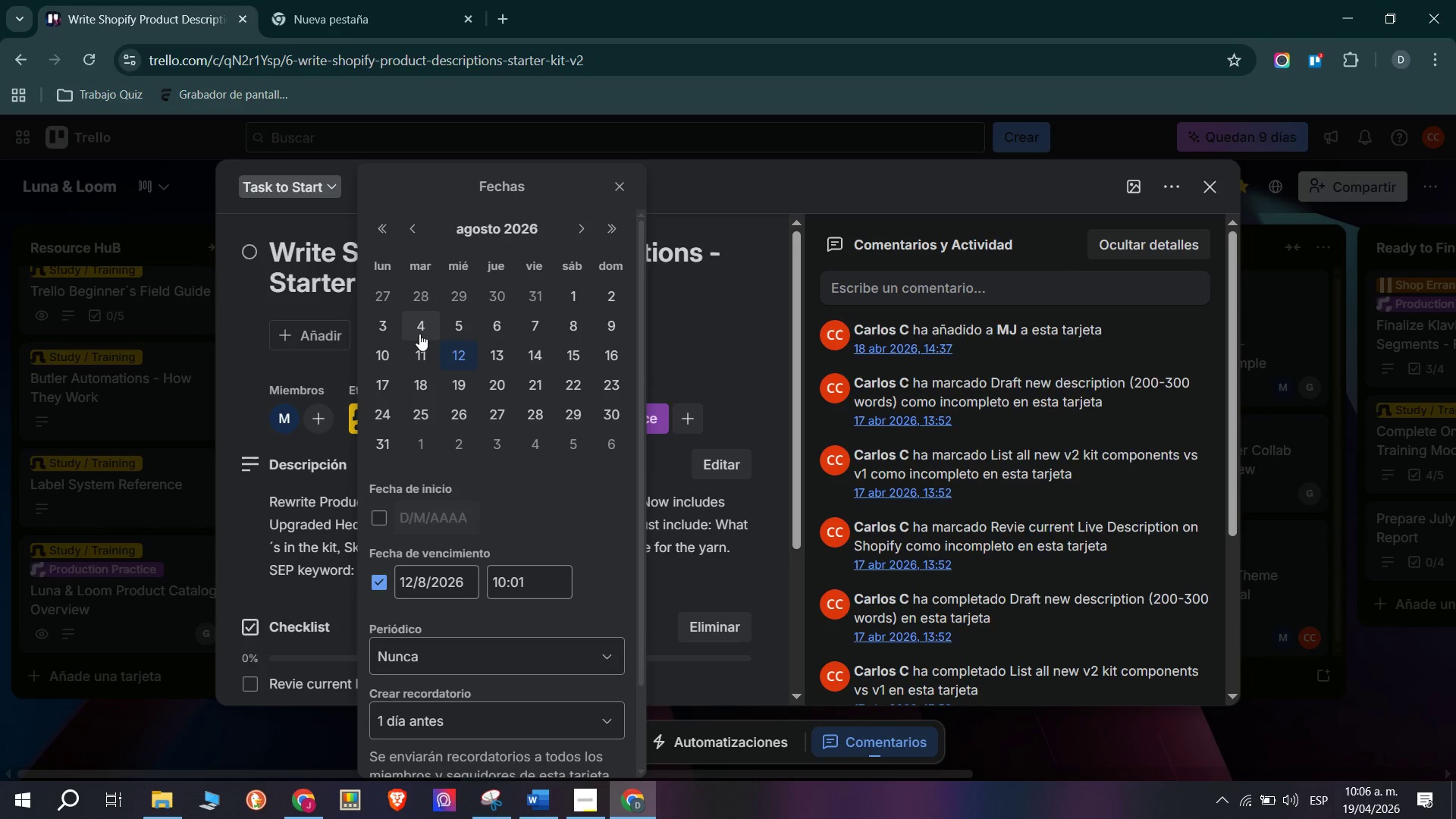 
left_click([411, 223])
 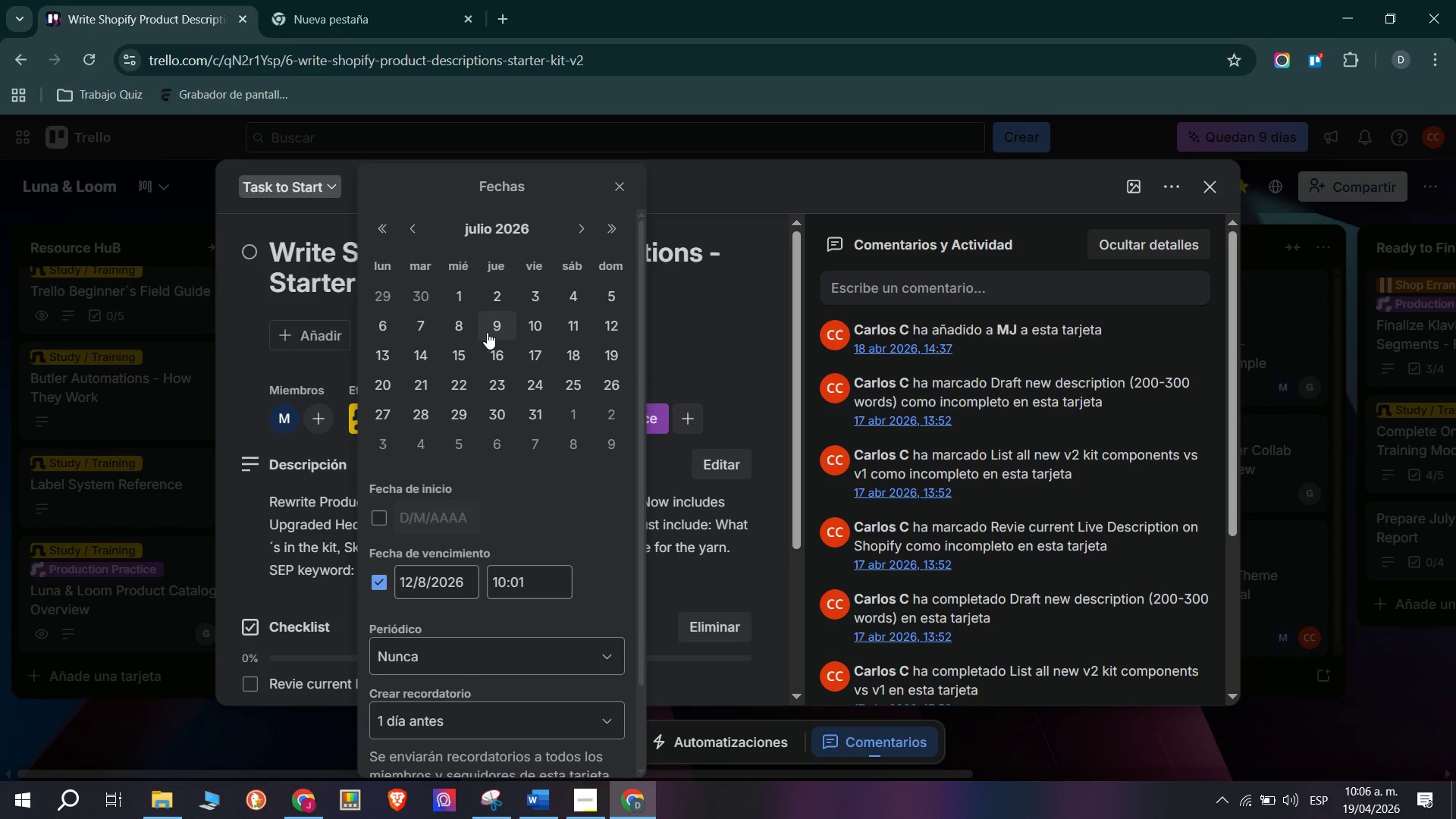 
scroll: coordinate [489, 591], scroll_direction: down, amount: 5.0
 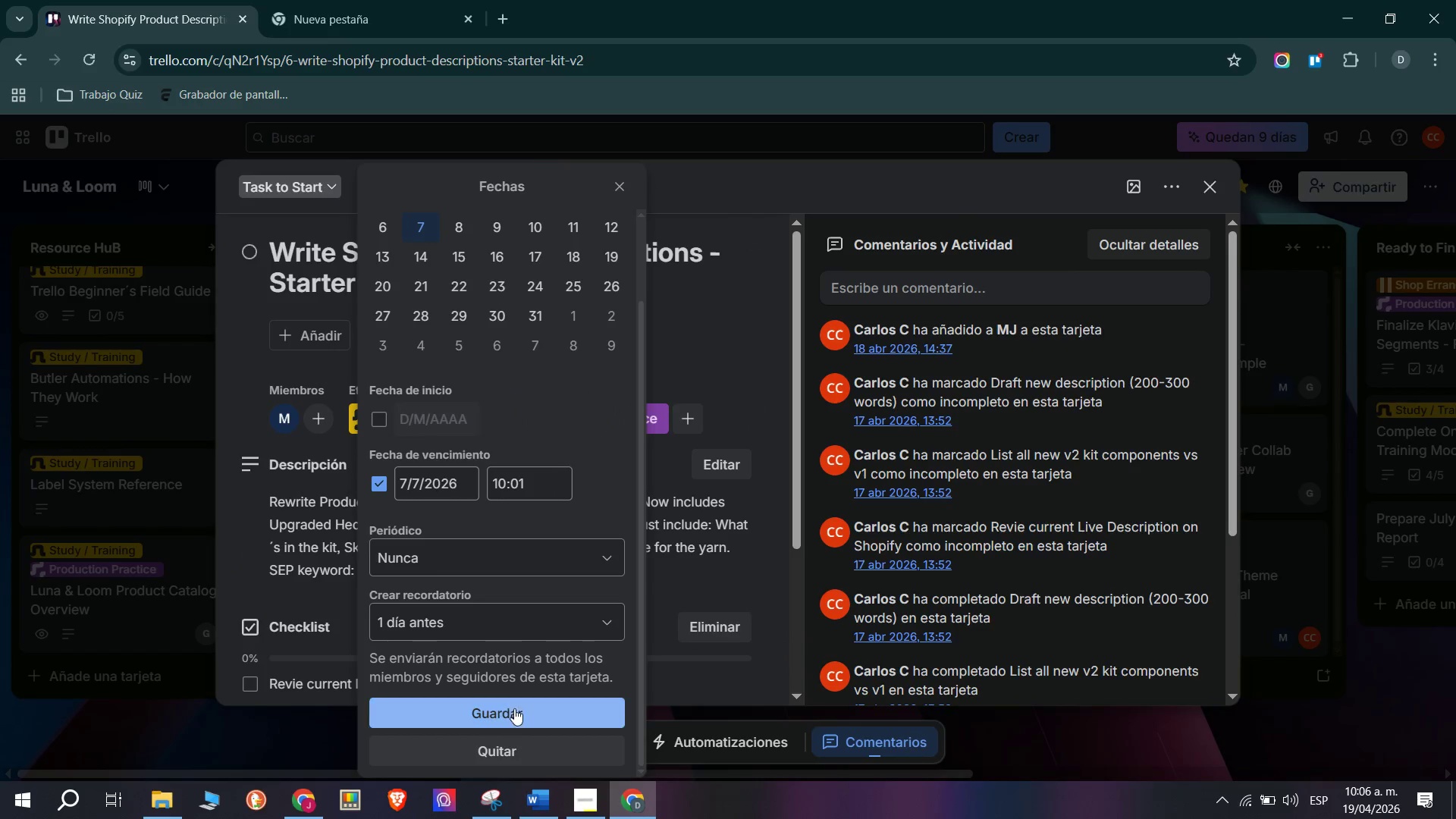 
left_click_drag(start_coordinate=[513, 715], to_coordinate=[516, 725])
 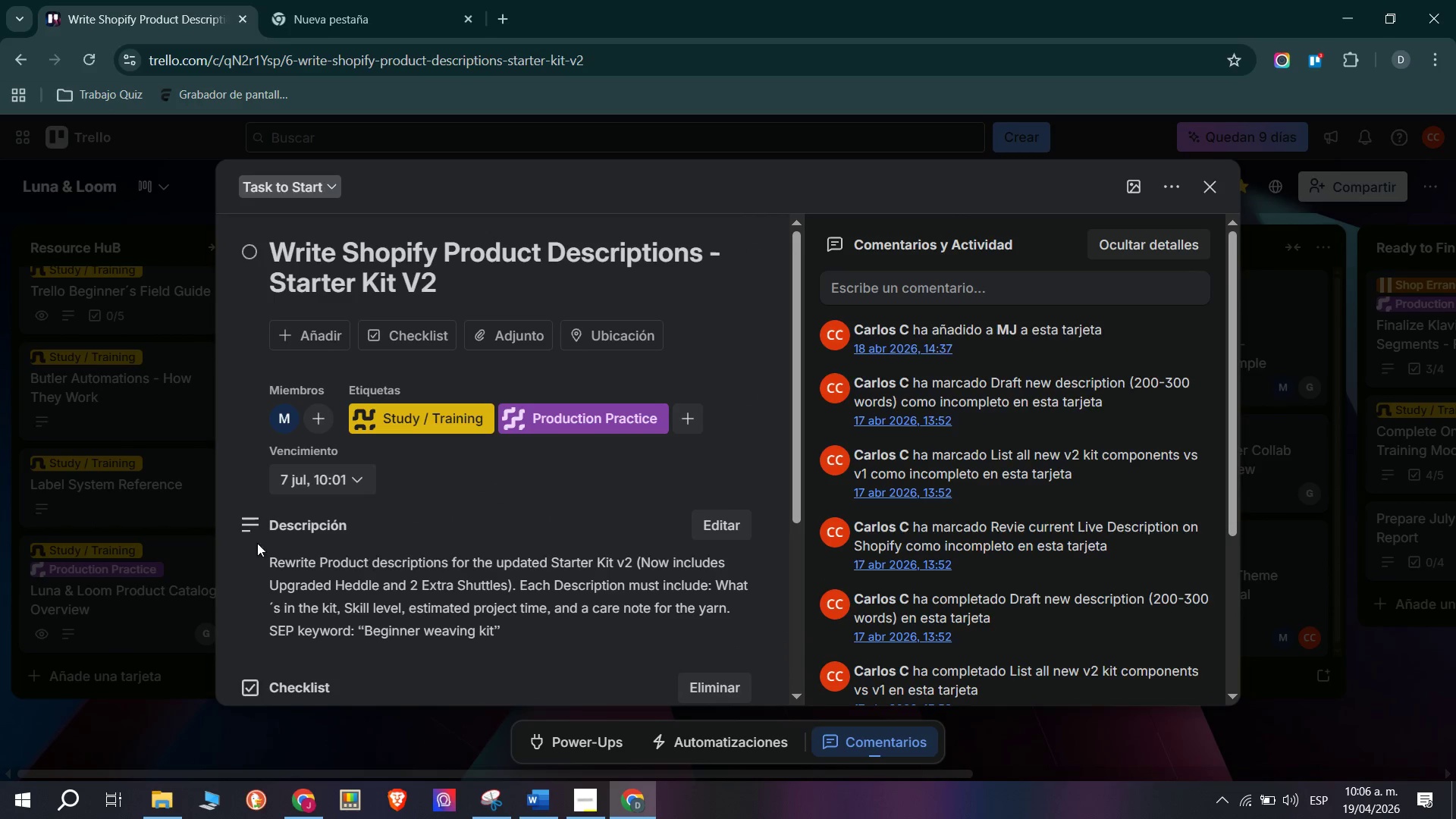 
left_click([106, 554])
 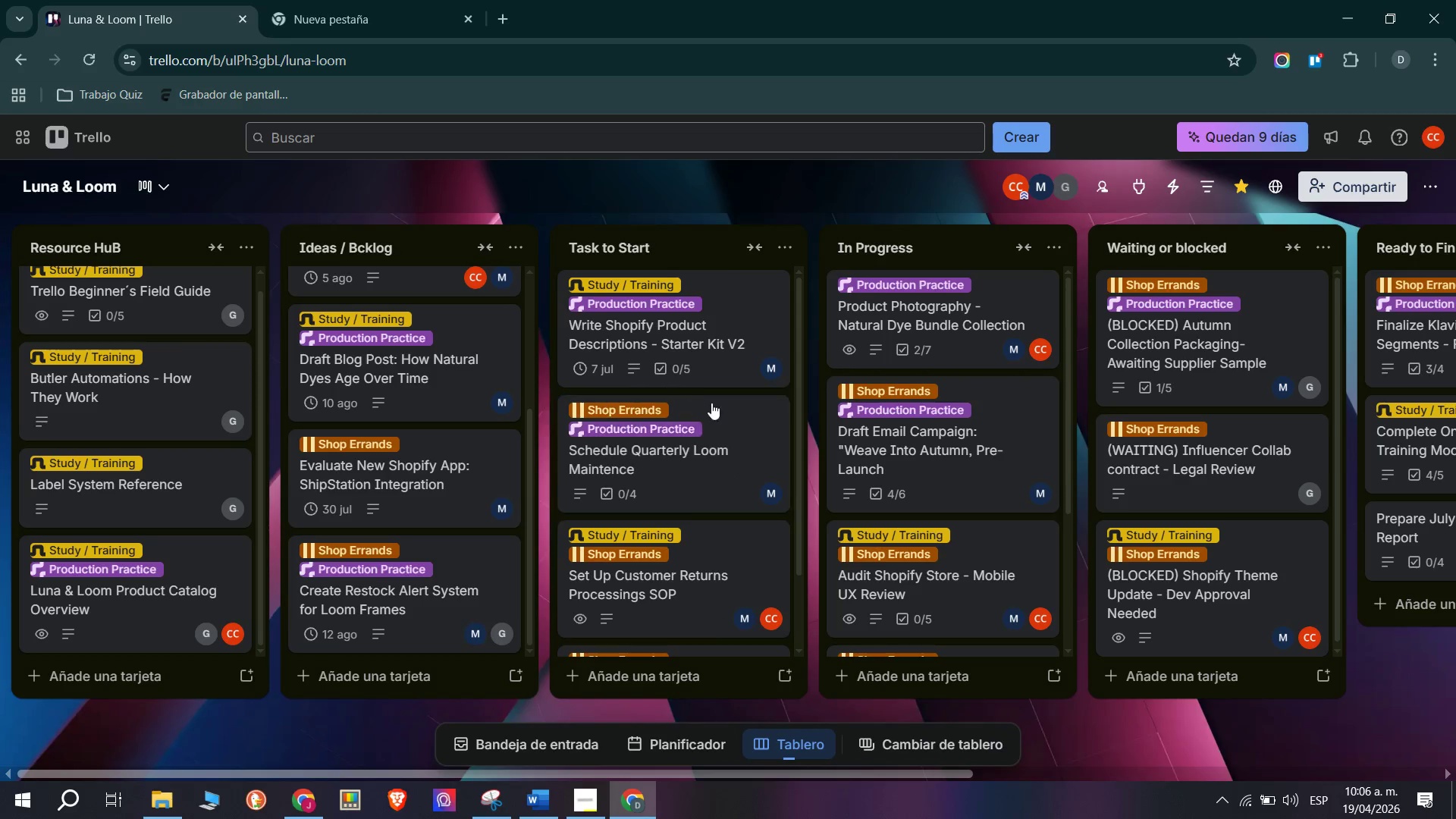 
left_click([717, 443])
 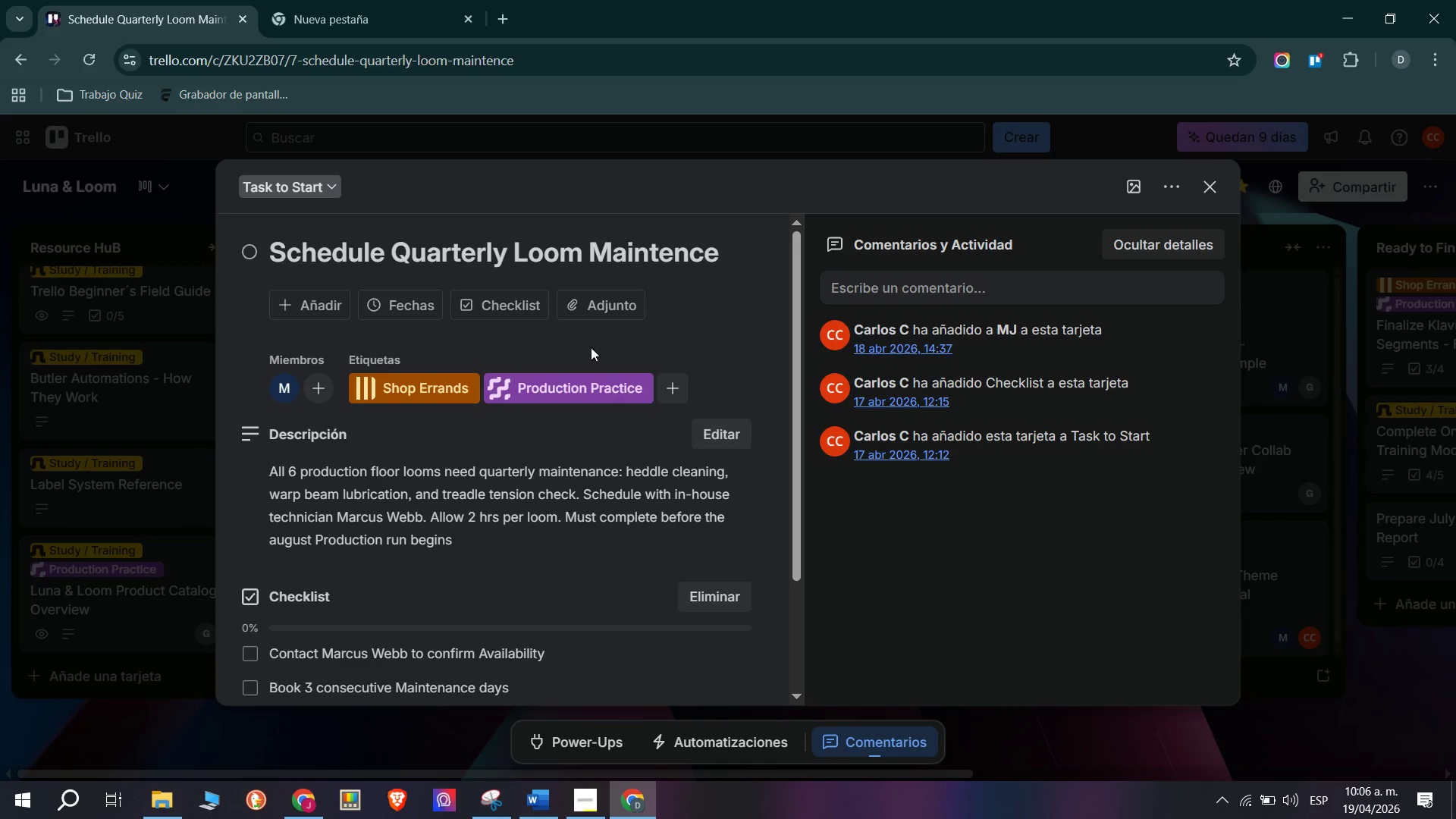 
left_click([418, 300])
 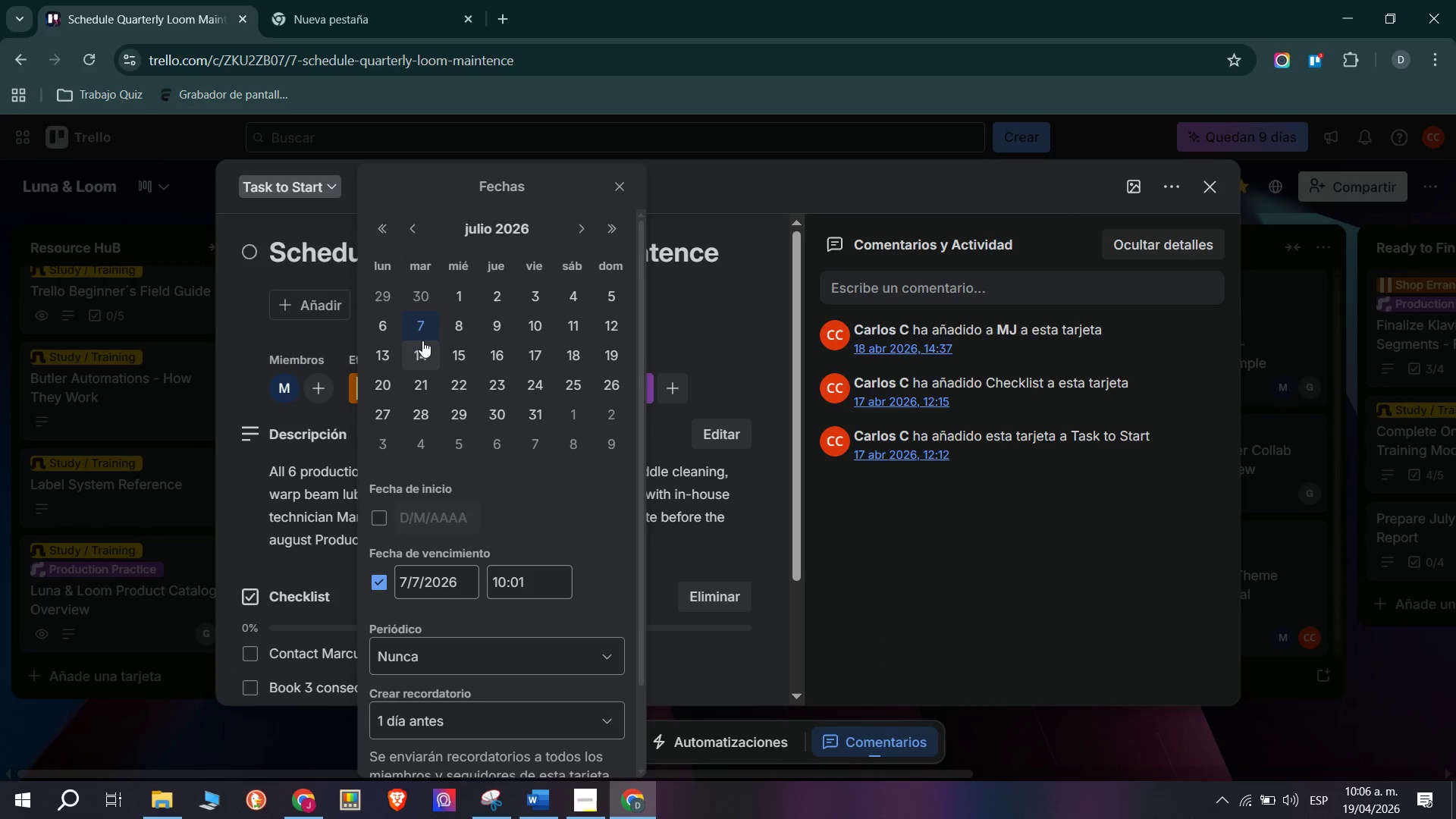 
left_click([430, 320])
 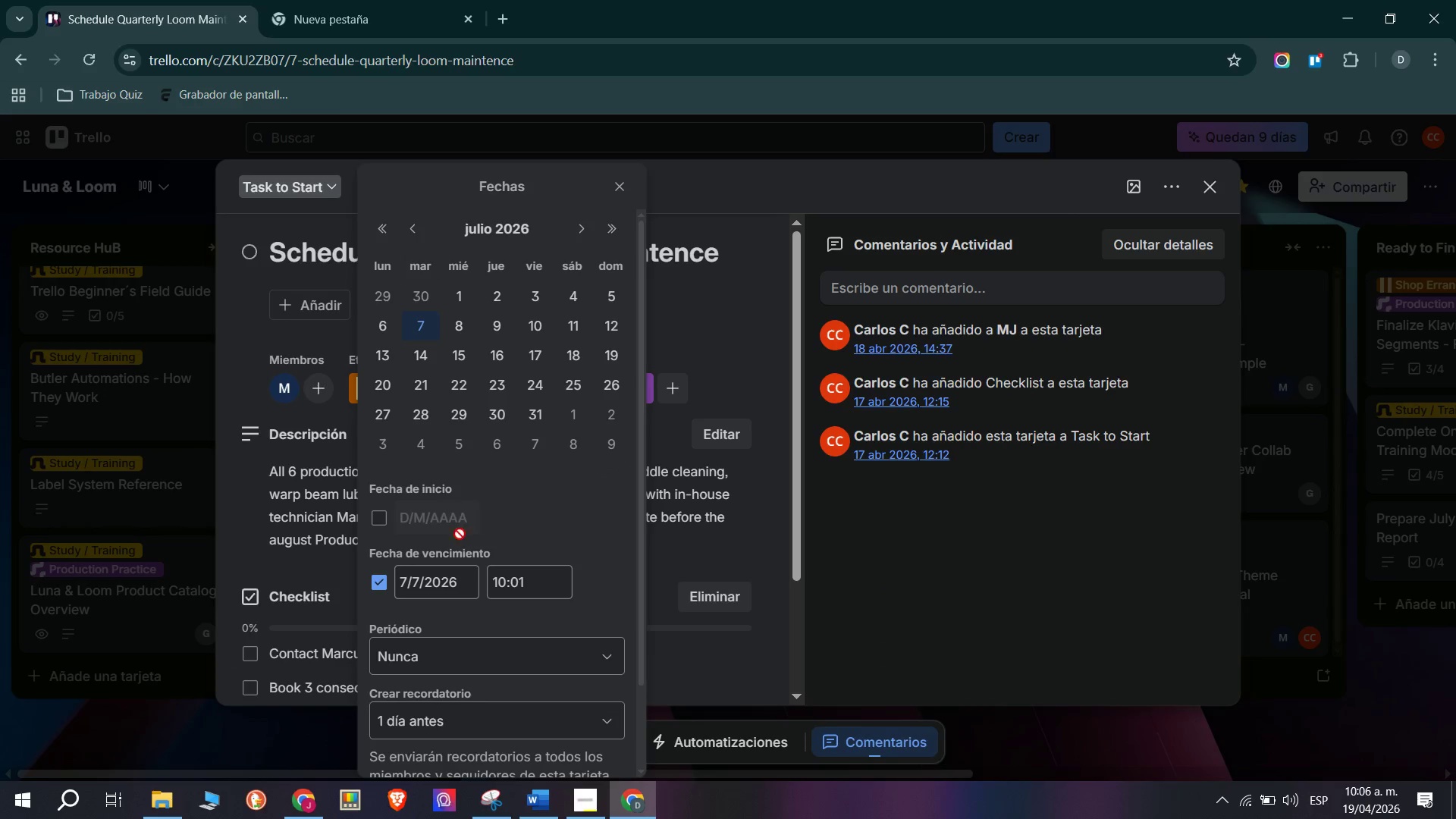 
scroll: coordinate [470, 606], scroll_direction: down, amount: 3.0
 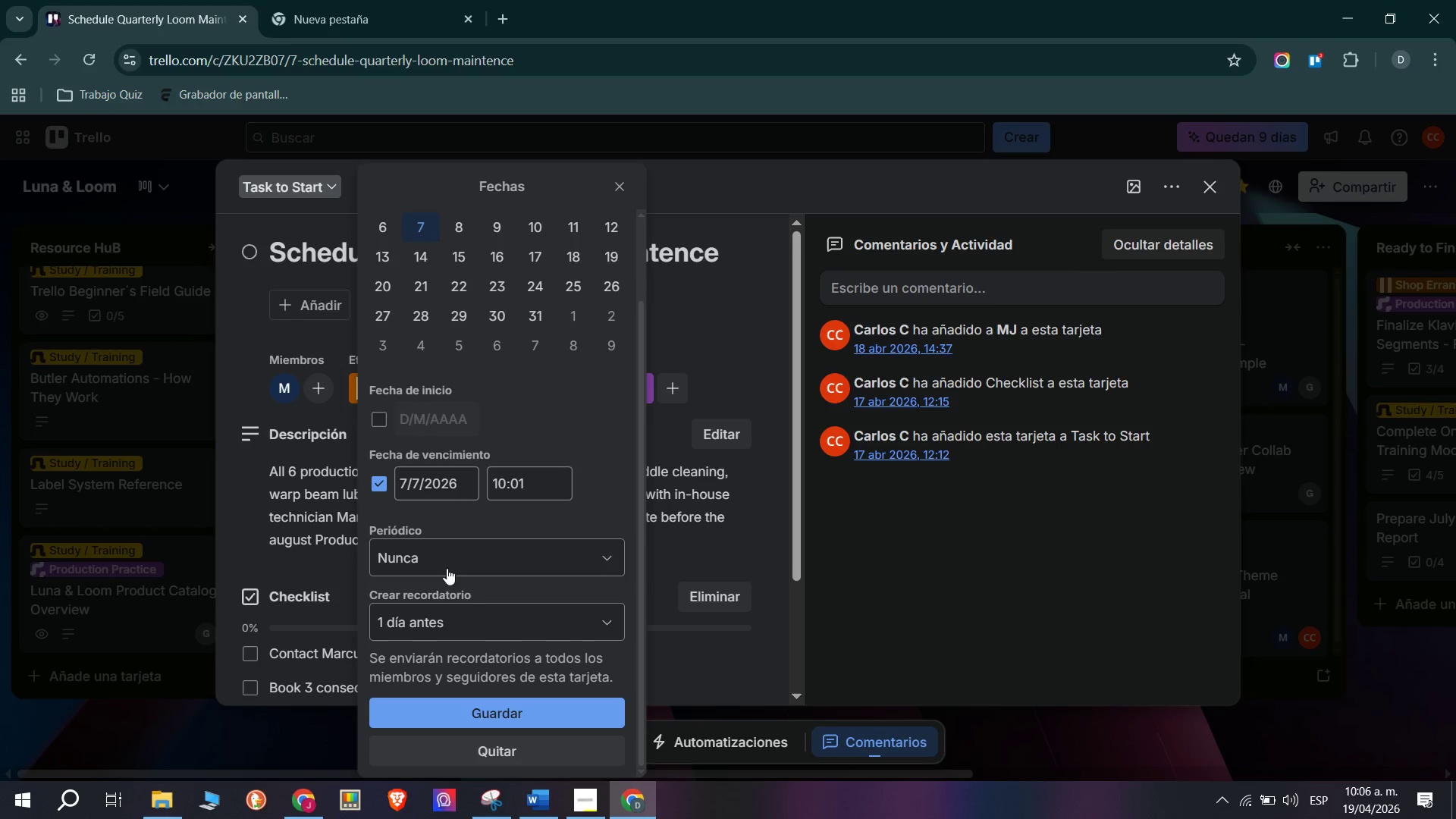 
scroll: coordinate [425, 313], scroll_direction: up, amount: 1.0
 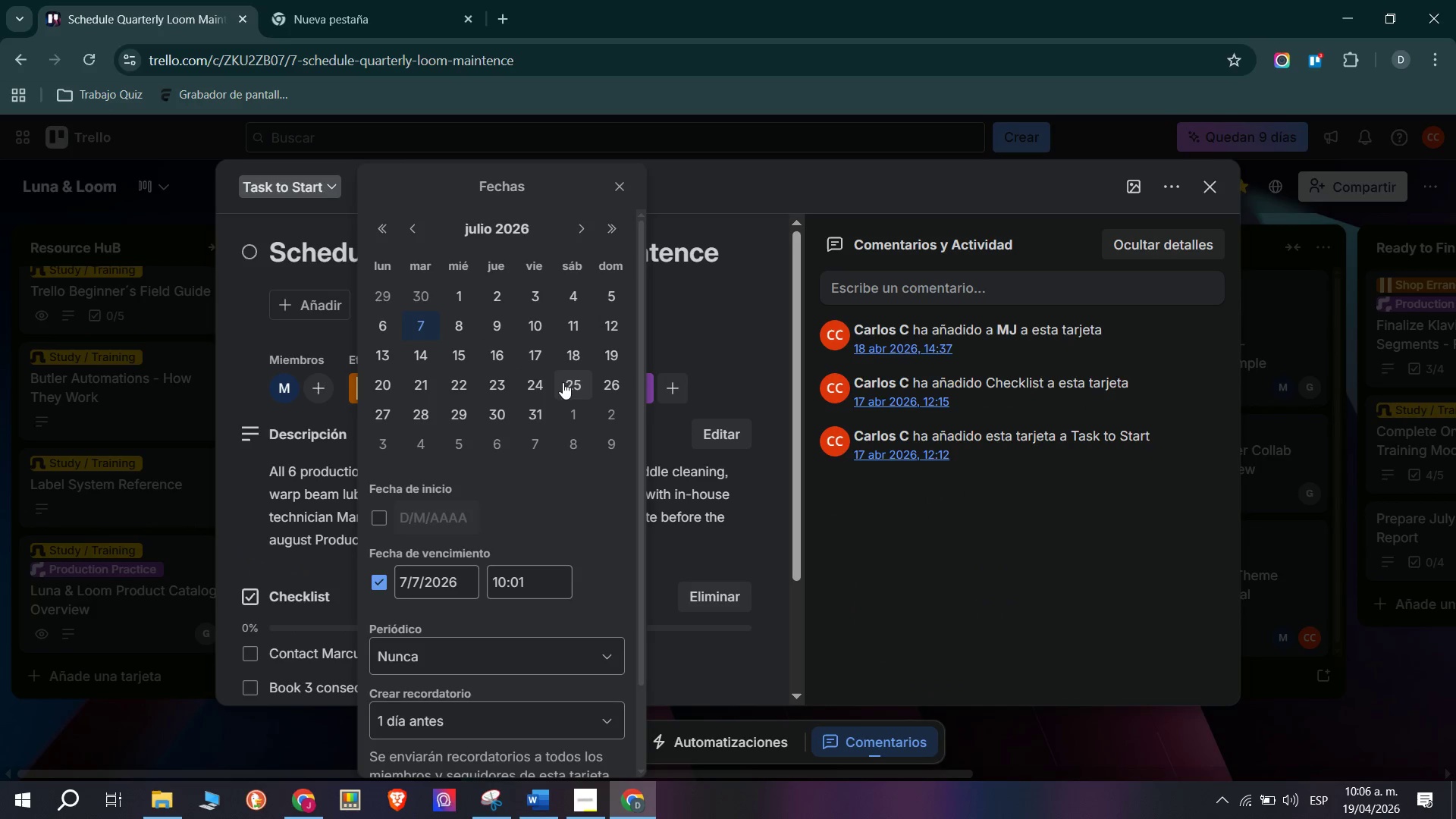 
scroll: coordinate [451, 460], scroll_direction: down, amount: 5.0